 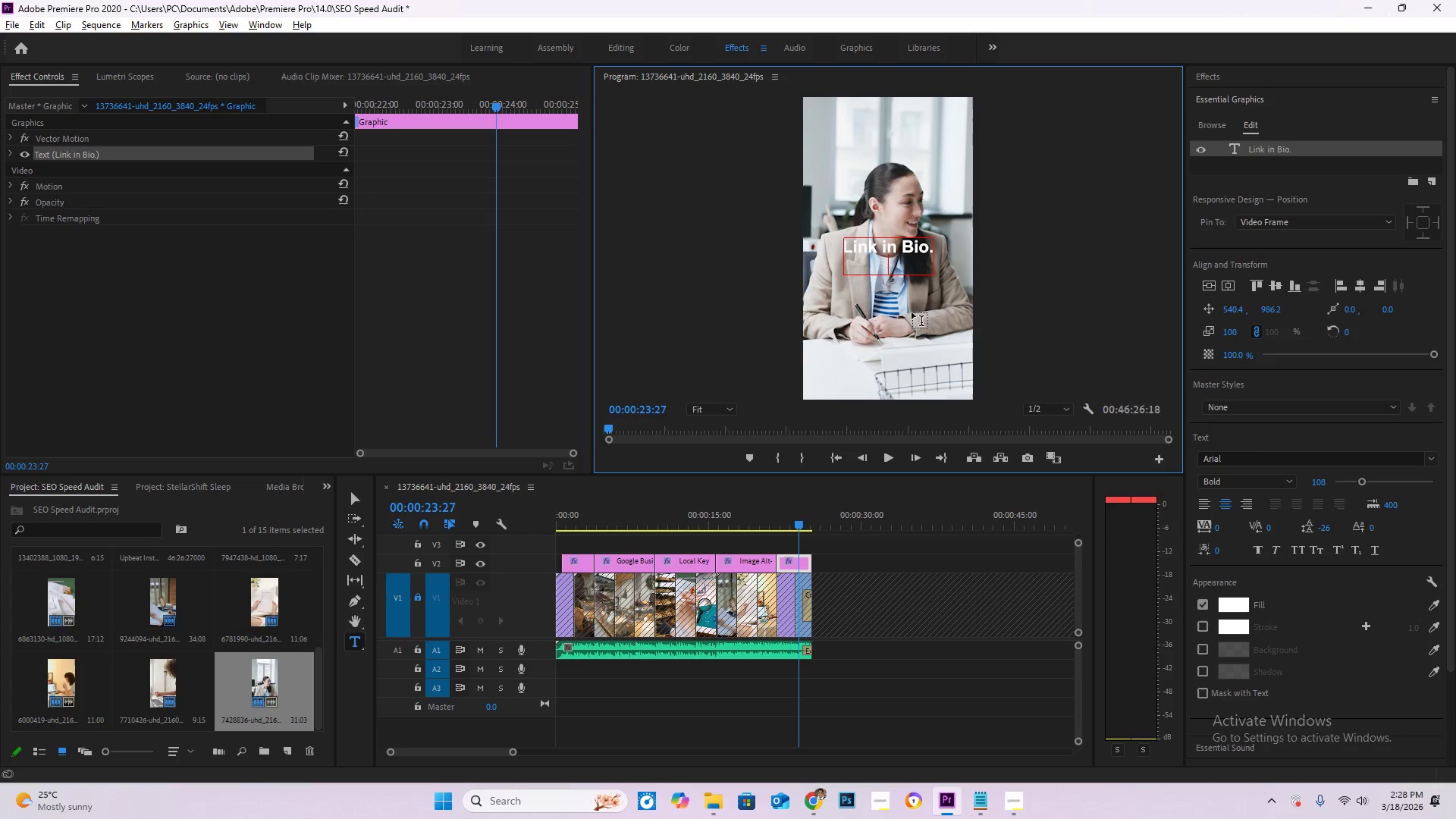 
key(Control+V)
 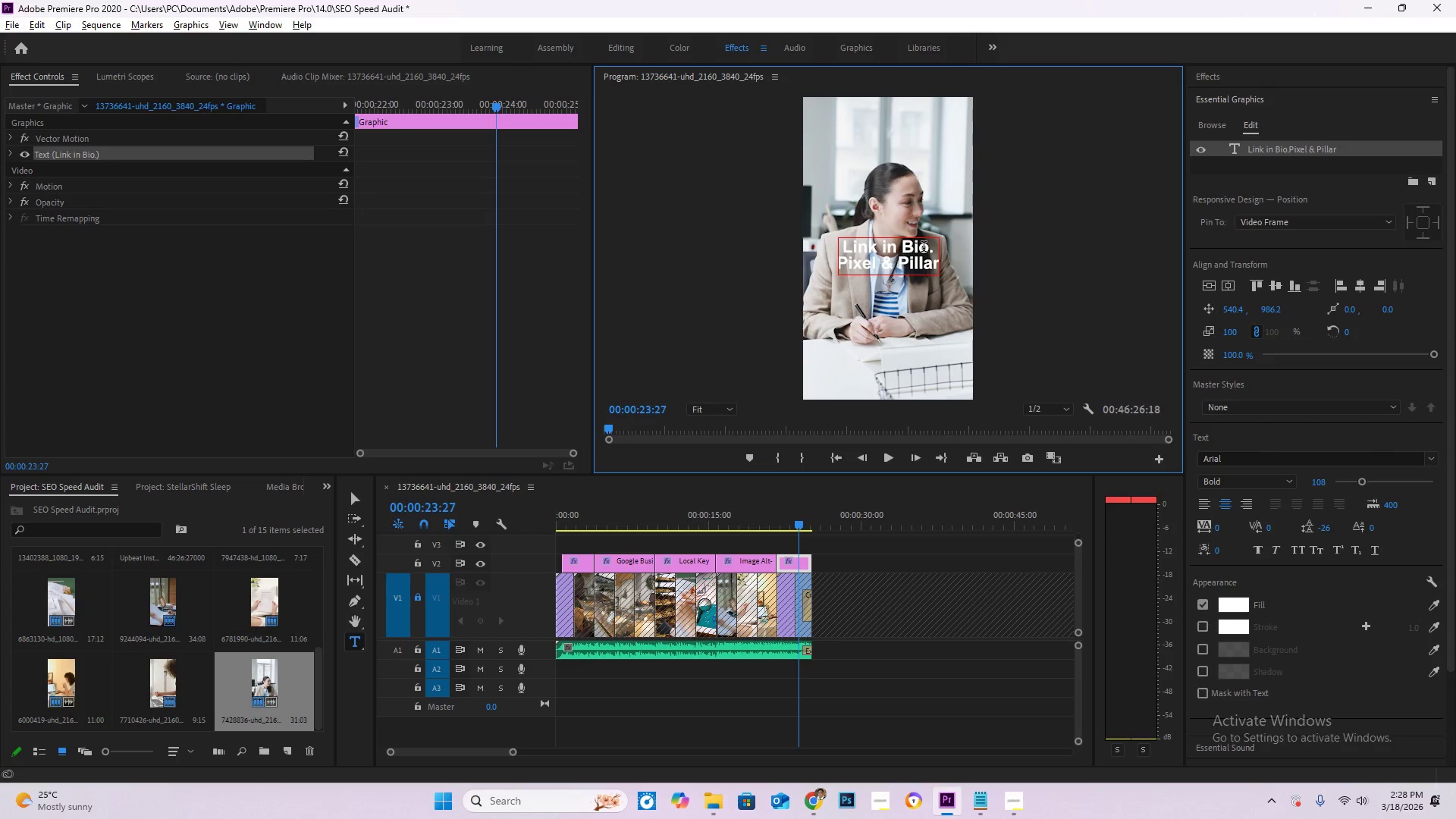 
left_click_drag(start_coordinate=[935, 250], to_coordinate=[842, 247])
 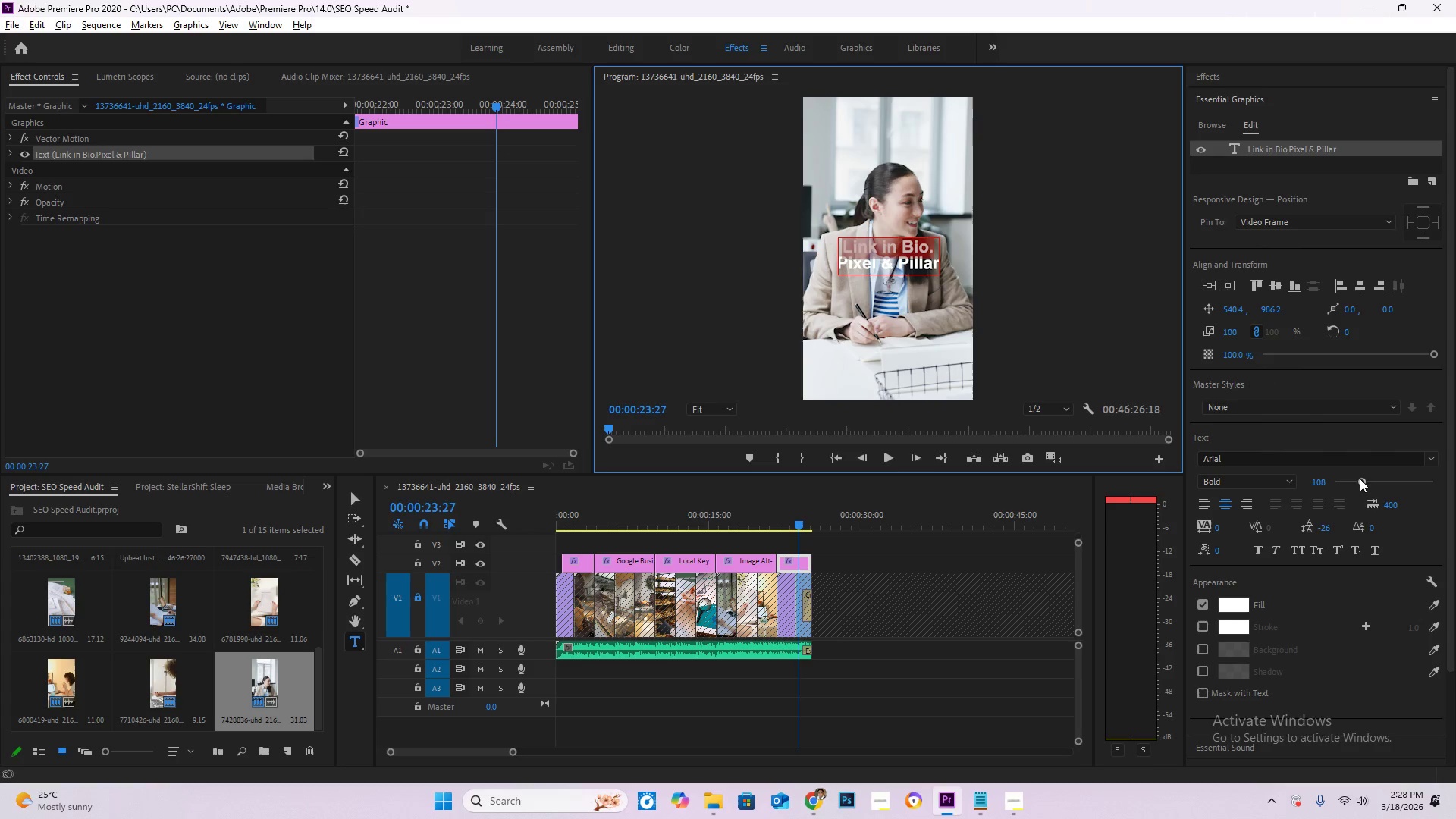 
left_click_drag(start_coordinate=[1360, 479], to_coordinate=[1354, 478])
 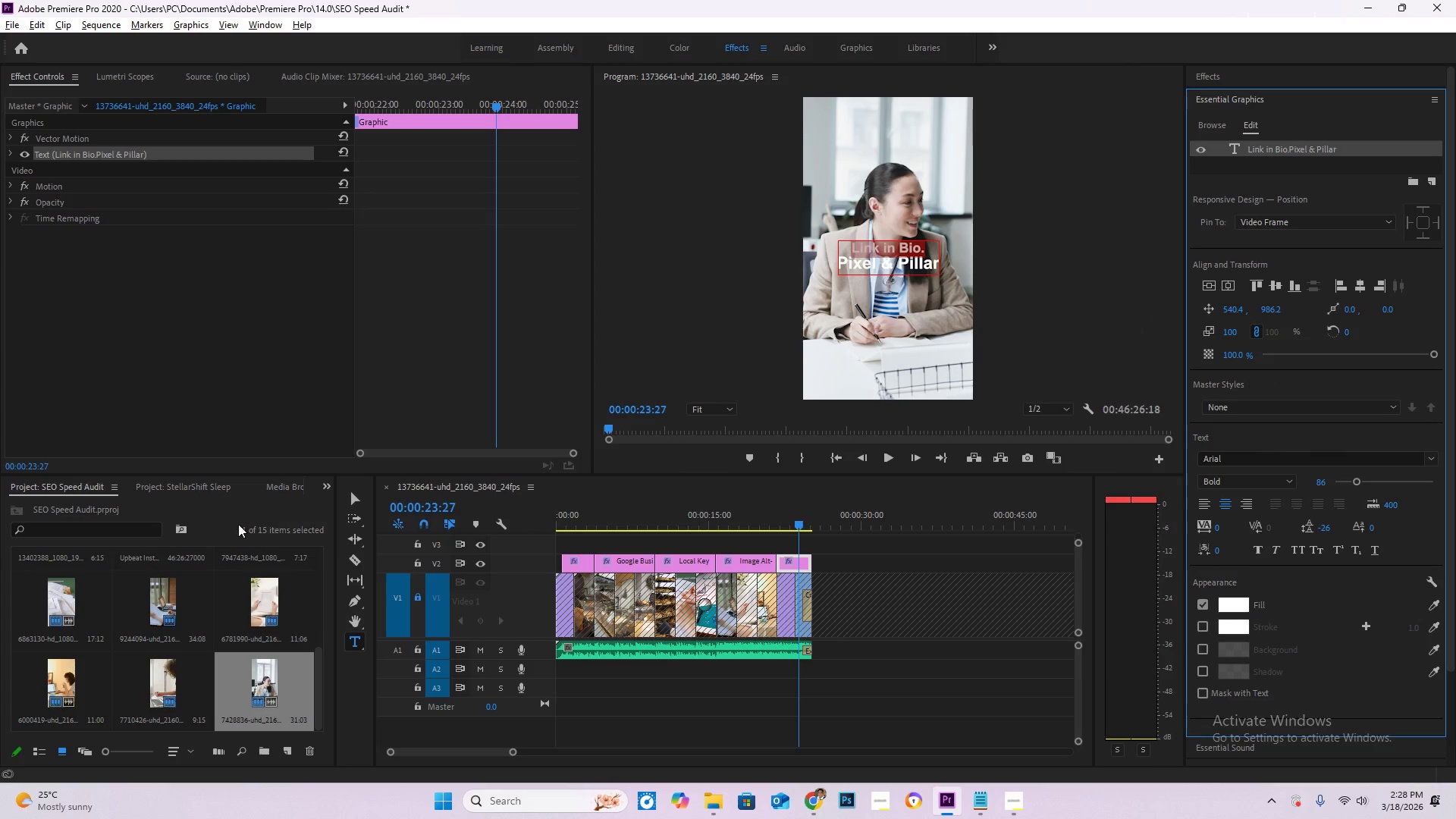 
left_click([352, 502])
 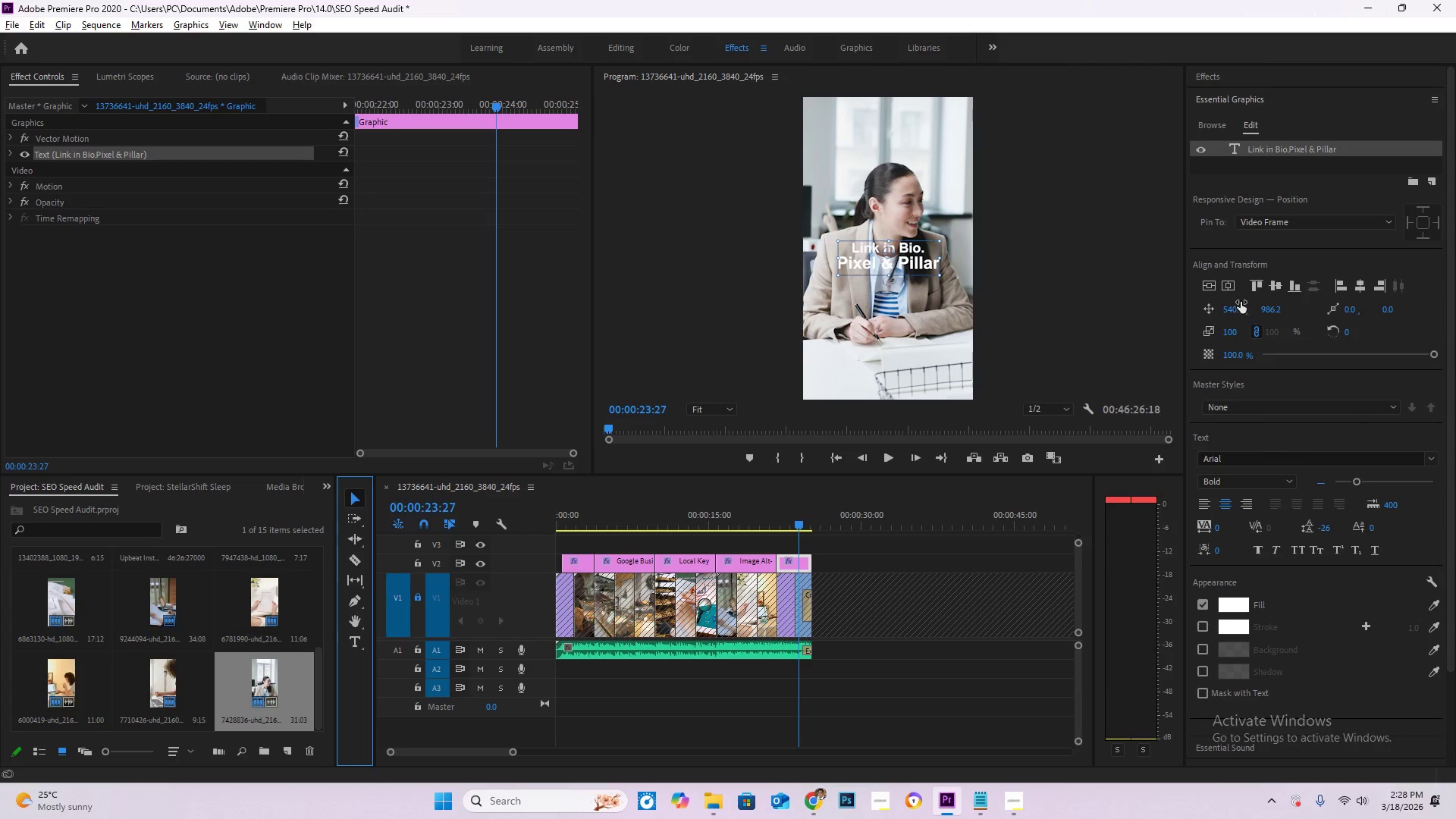 
left_click([1203, 284])
 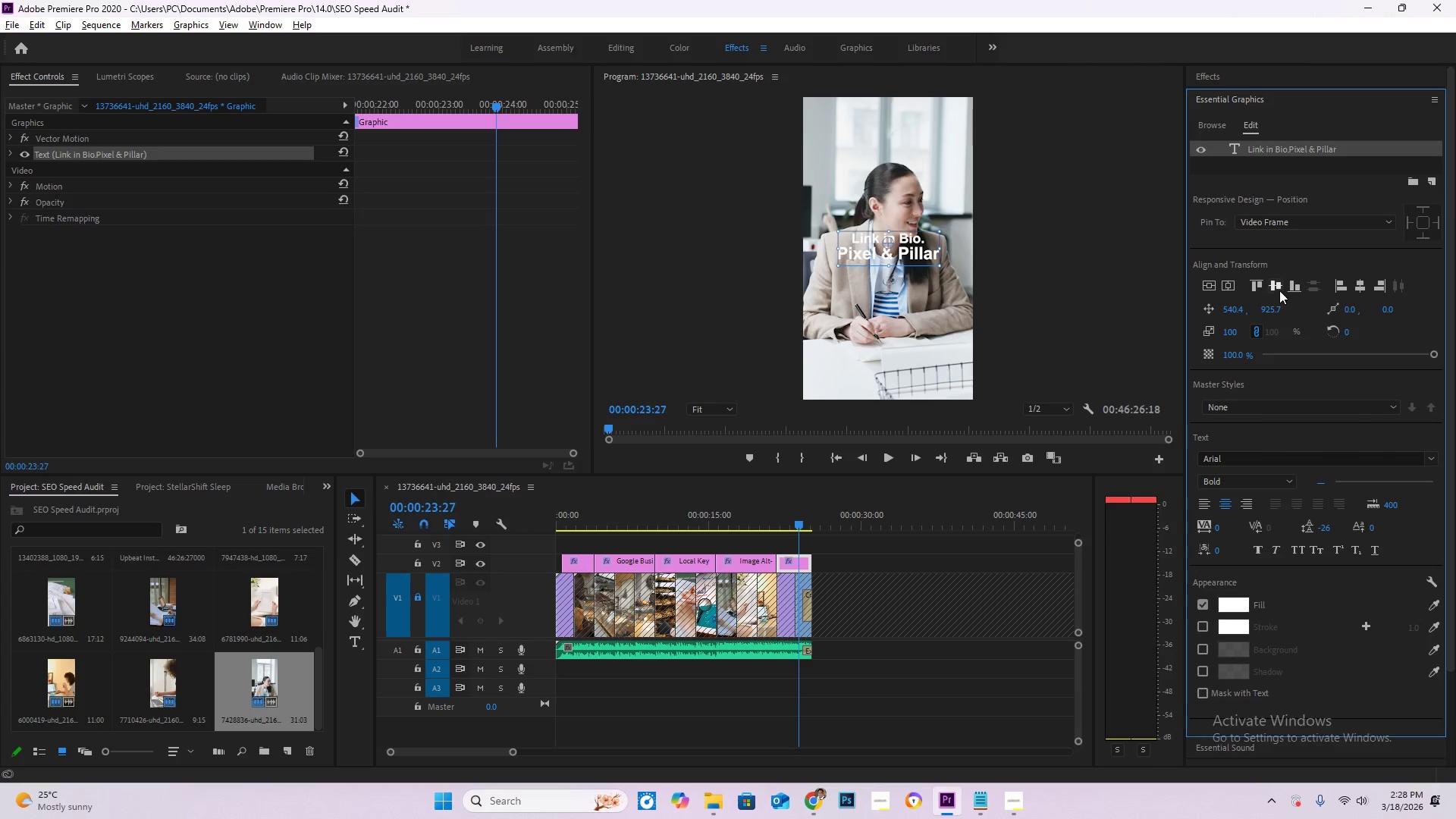 
left_click([1279, 288])
 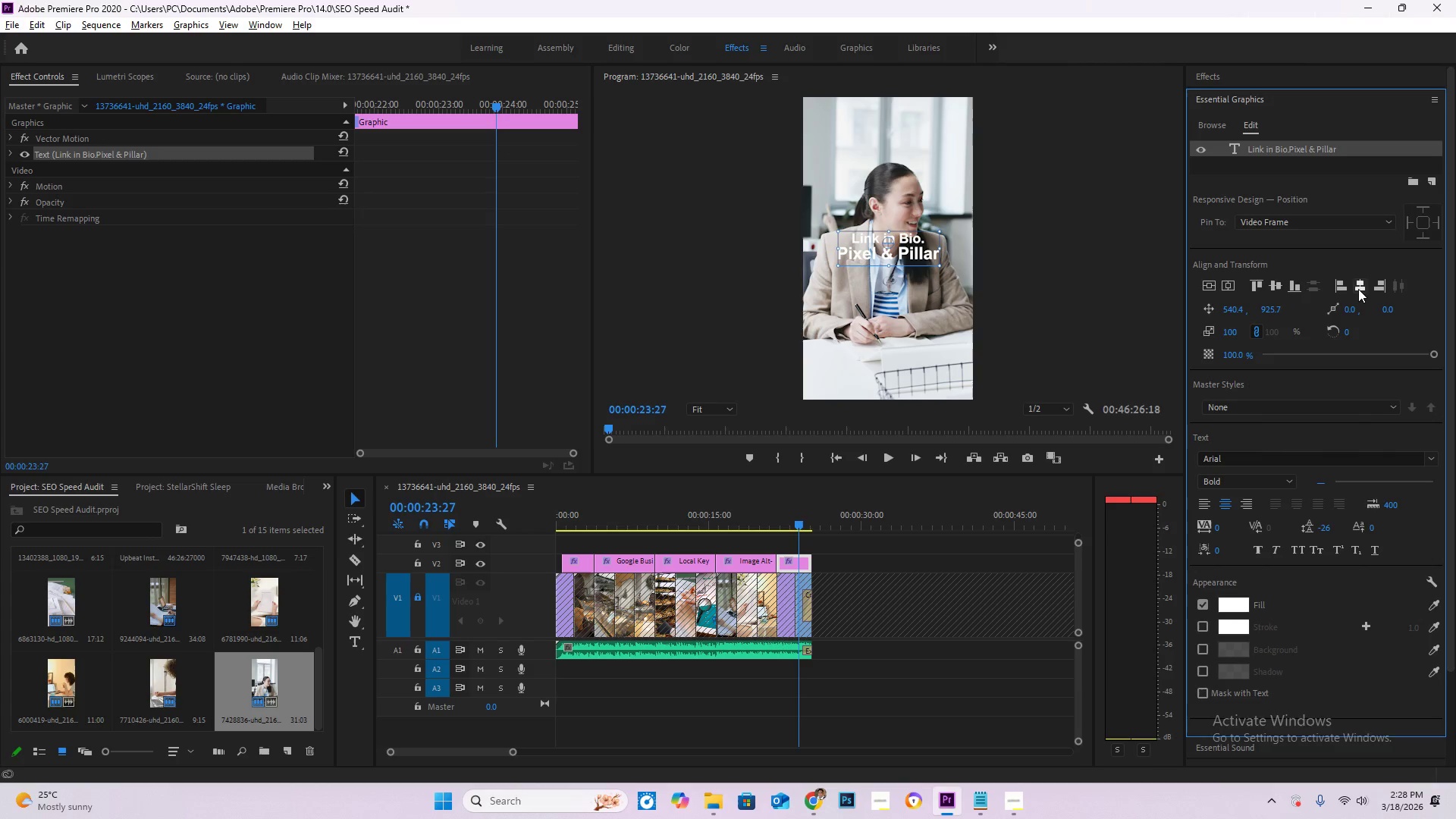 
left_click([1362, 290])
 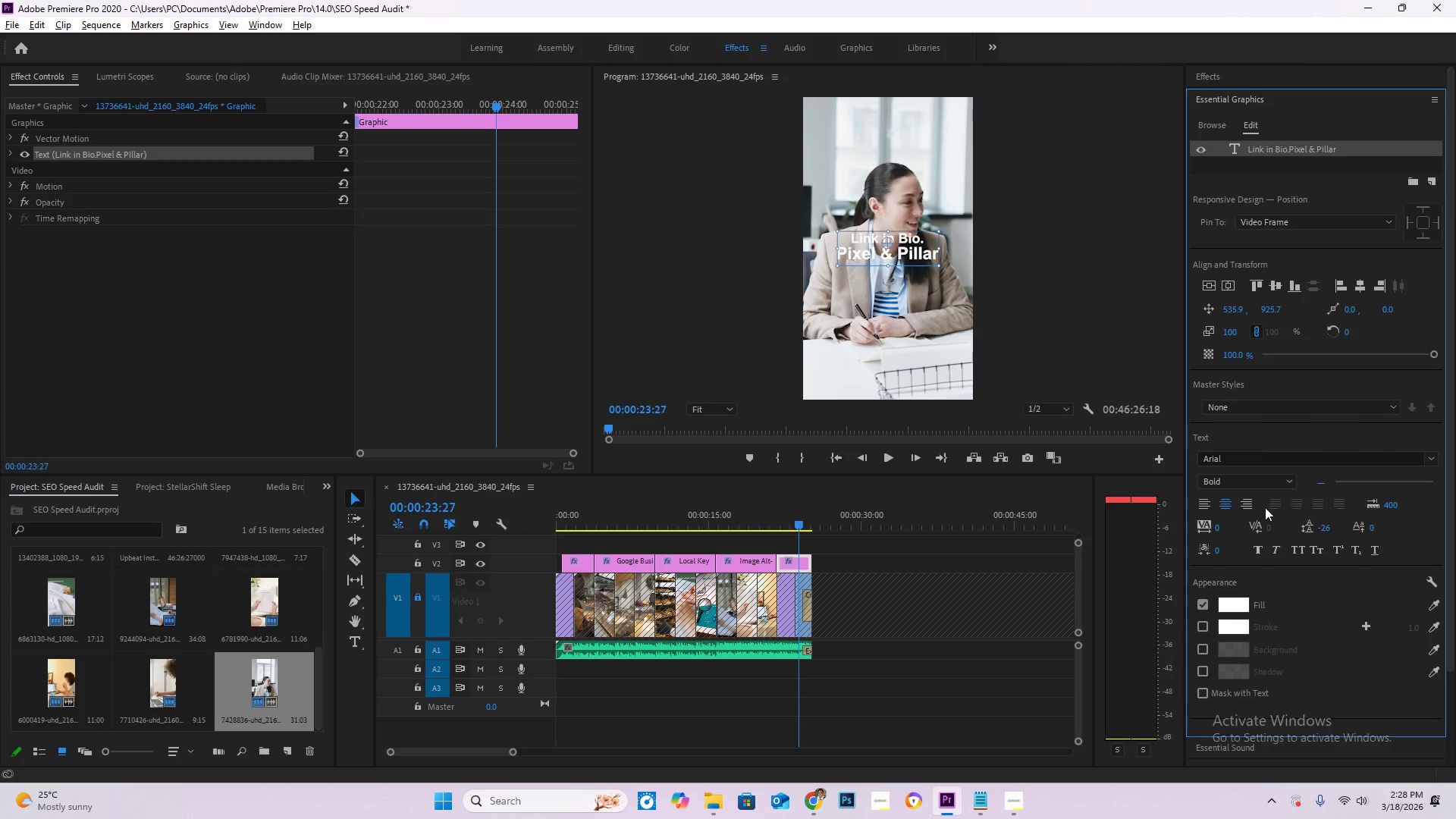 
left_click([1228, 505])
 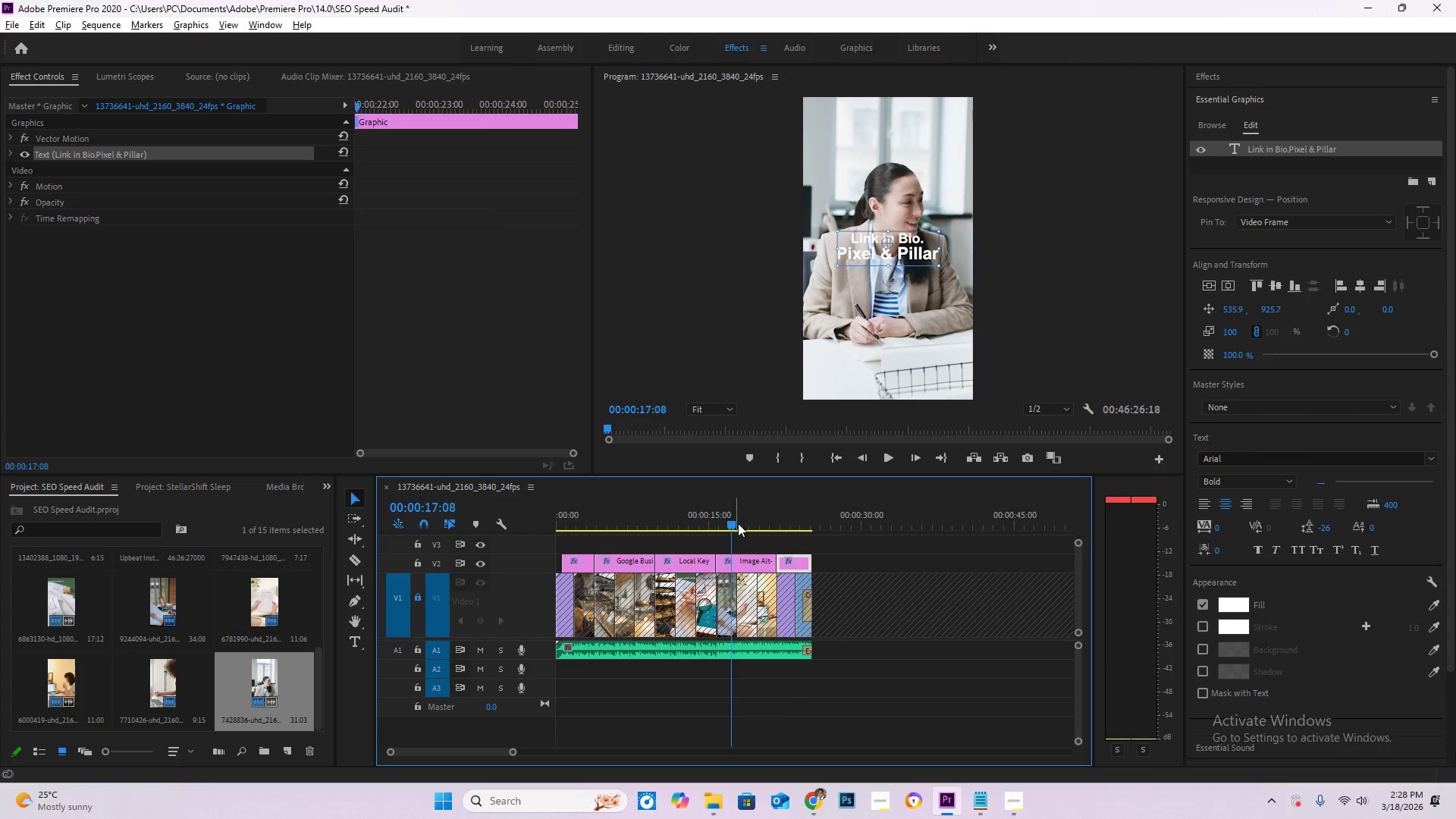 
double_click([755, 554])
 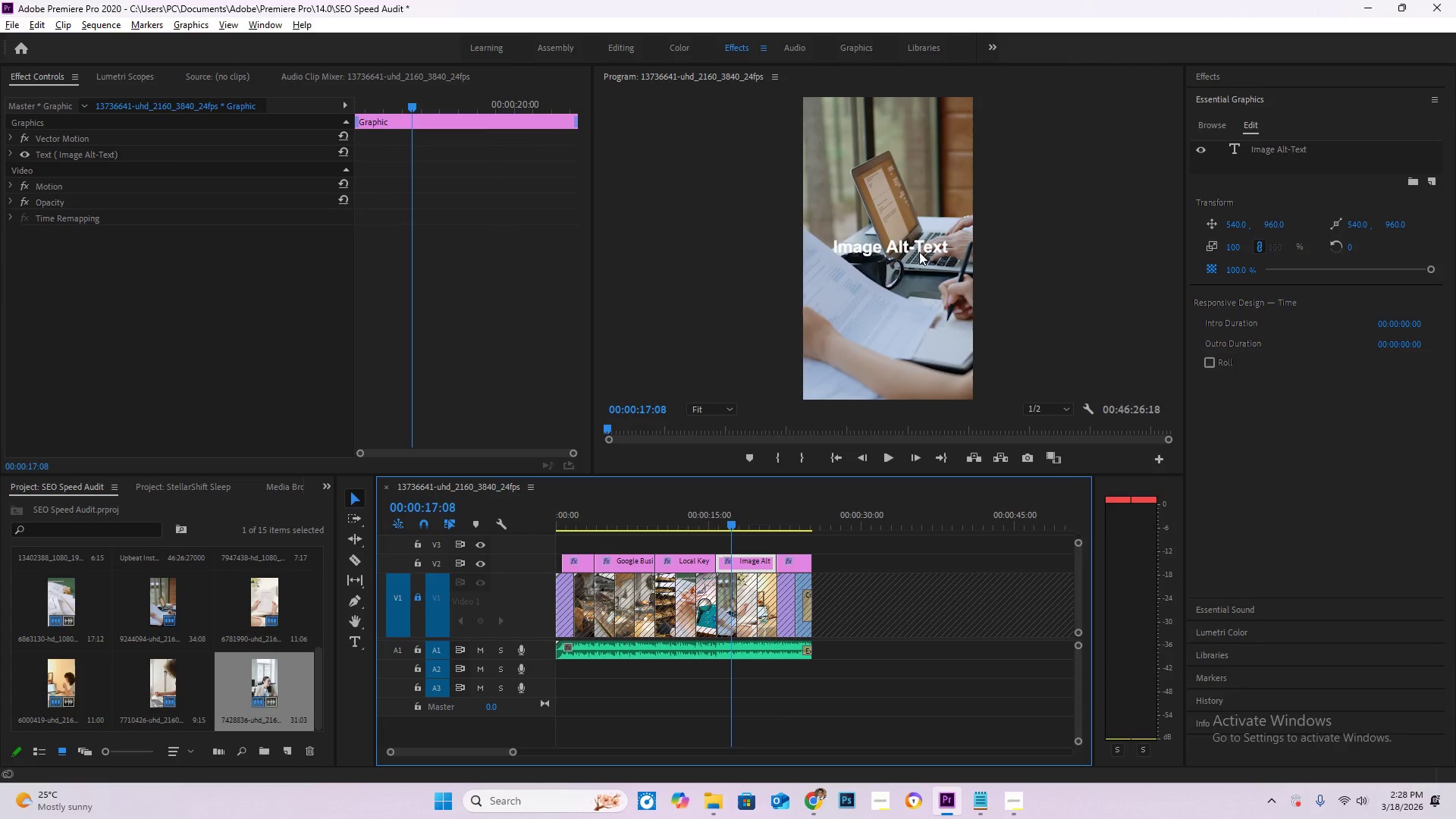 
left_click([918, 248])
 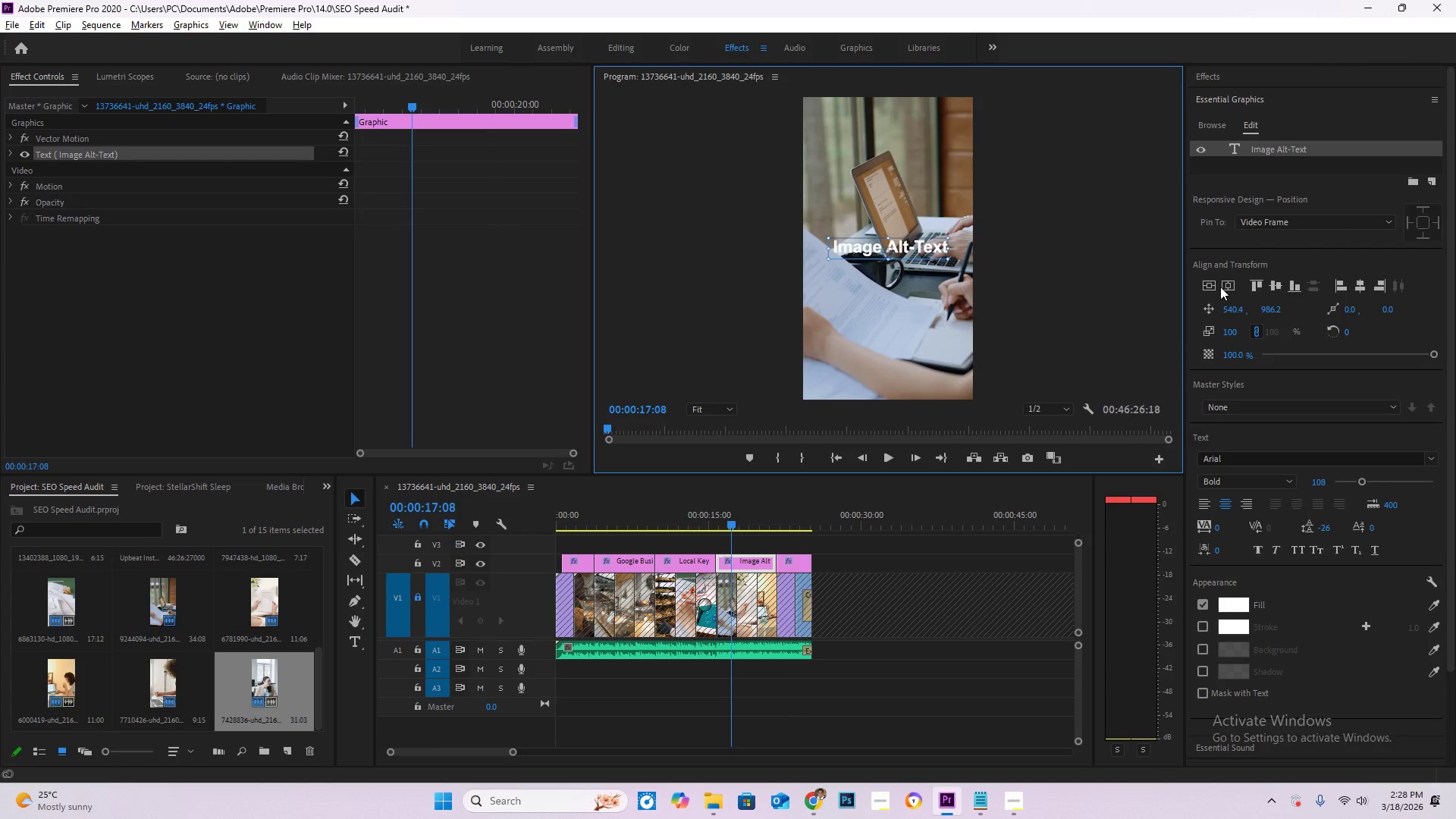 
left_click([1207, 284])
 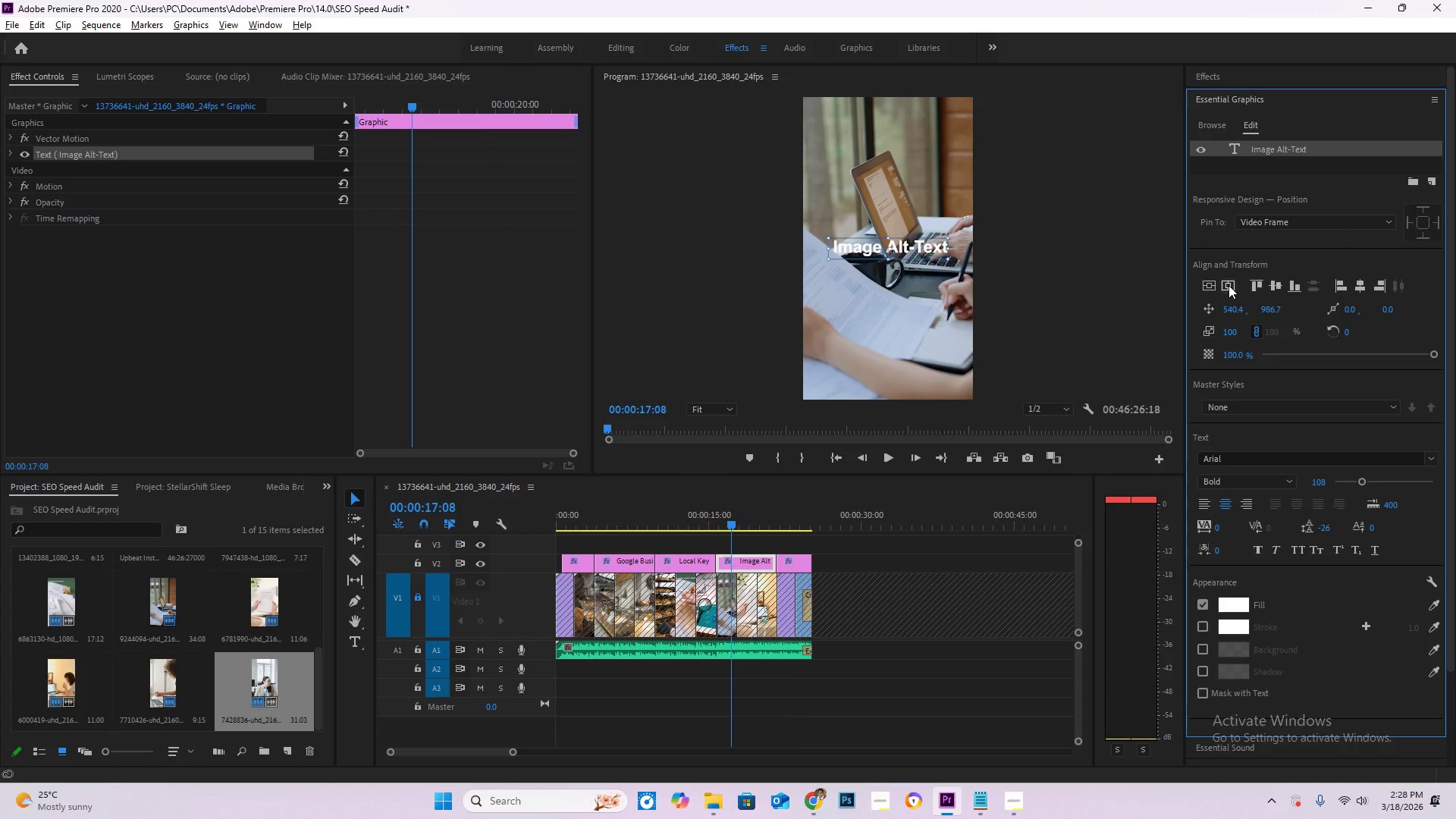 
left_click([1228, 285])
 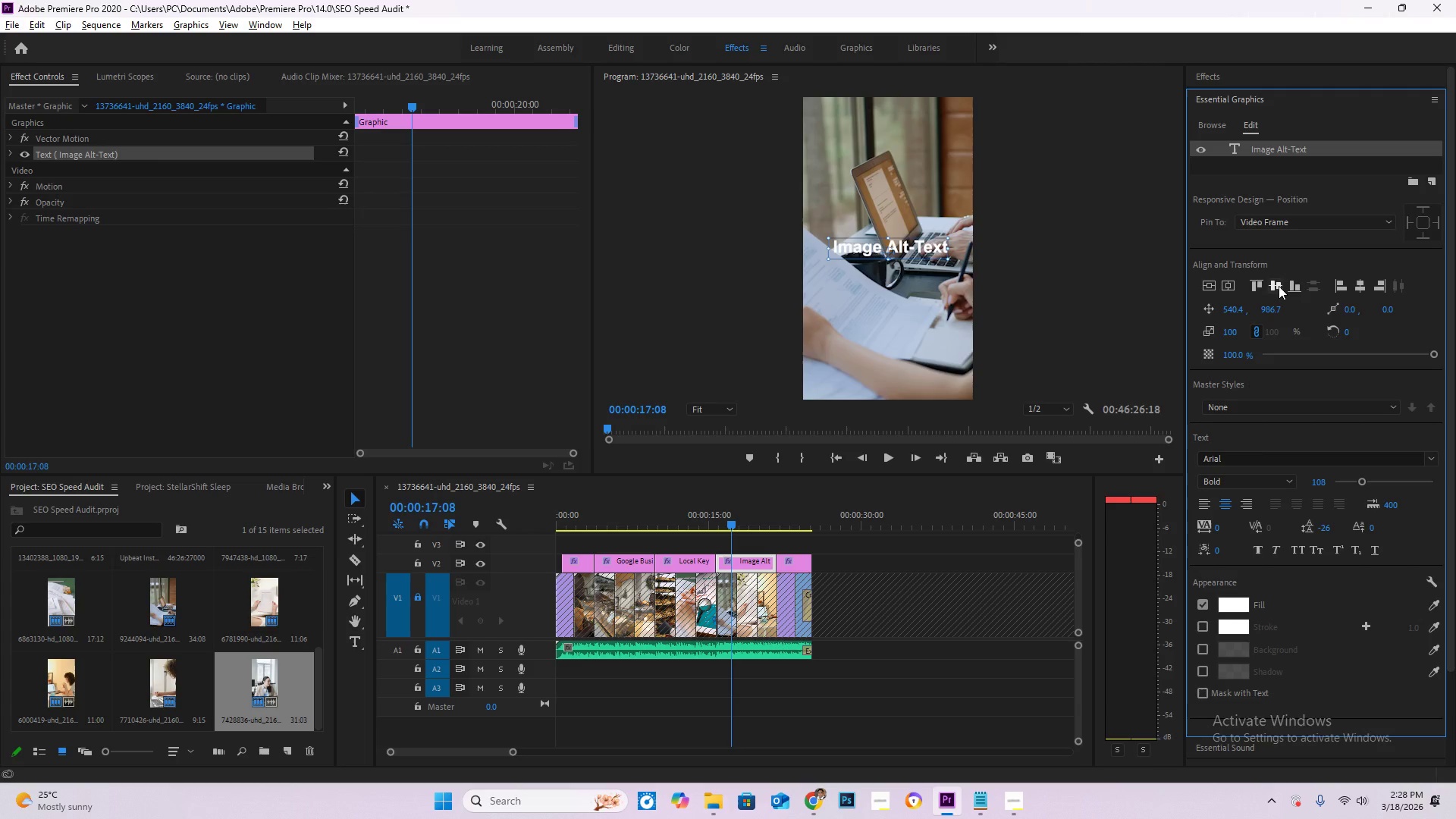 
double_click([1279, 286])
 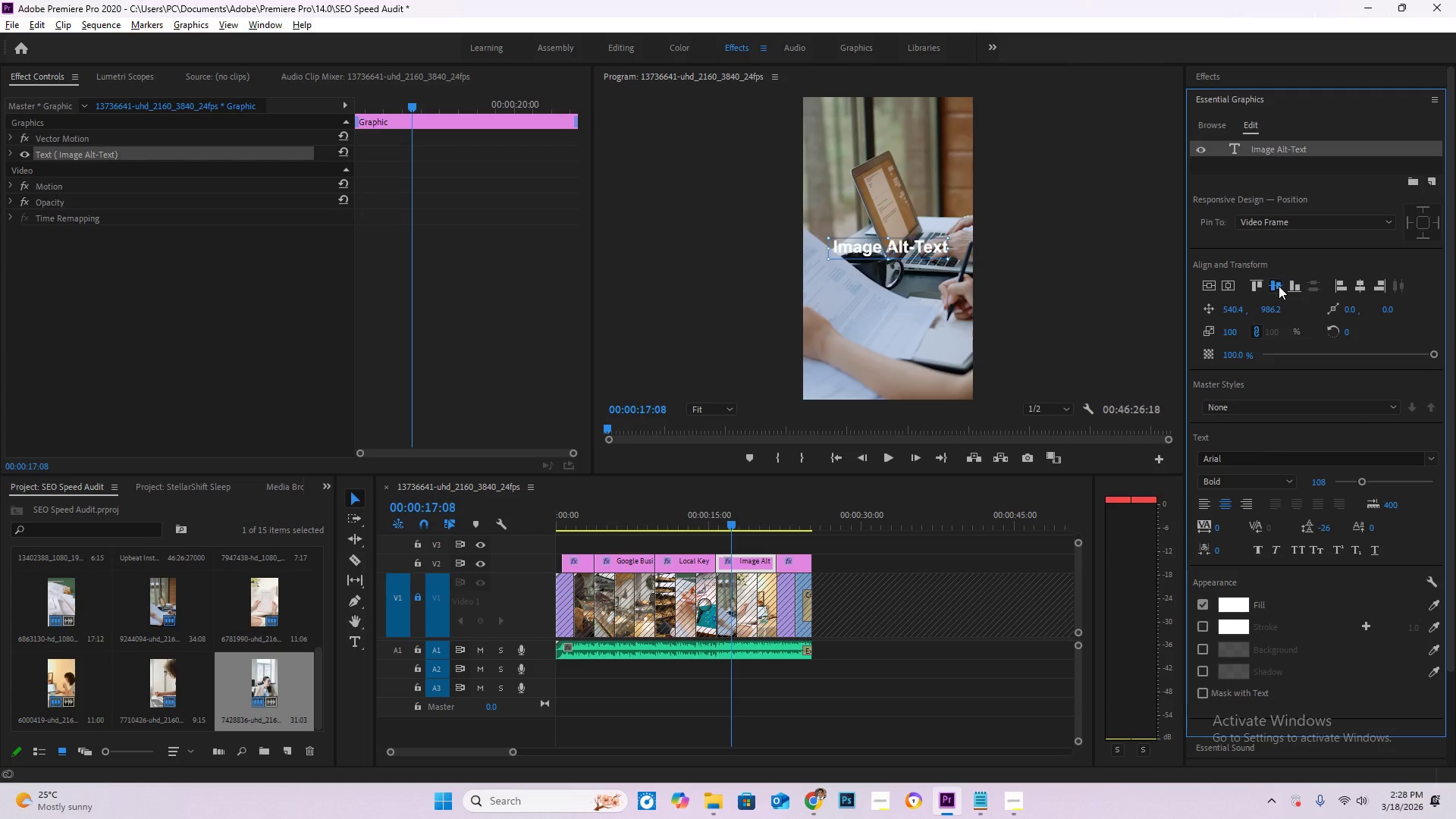 
triple_click([1279, 286])
 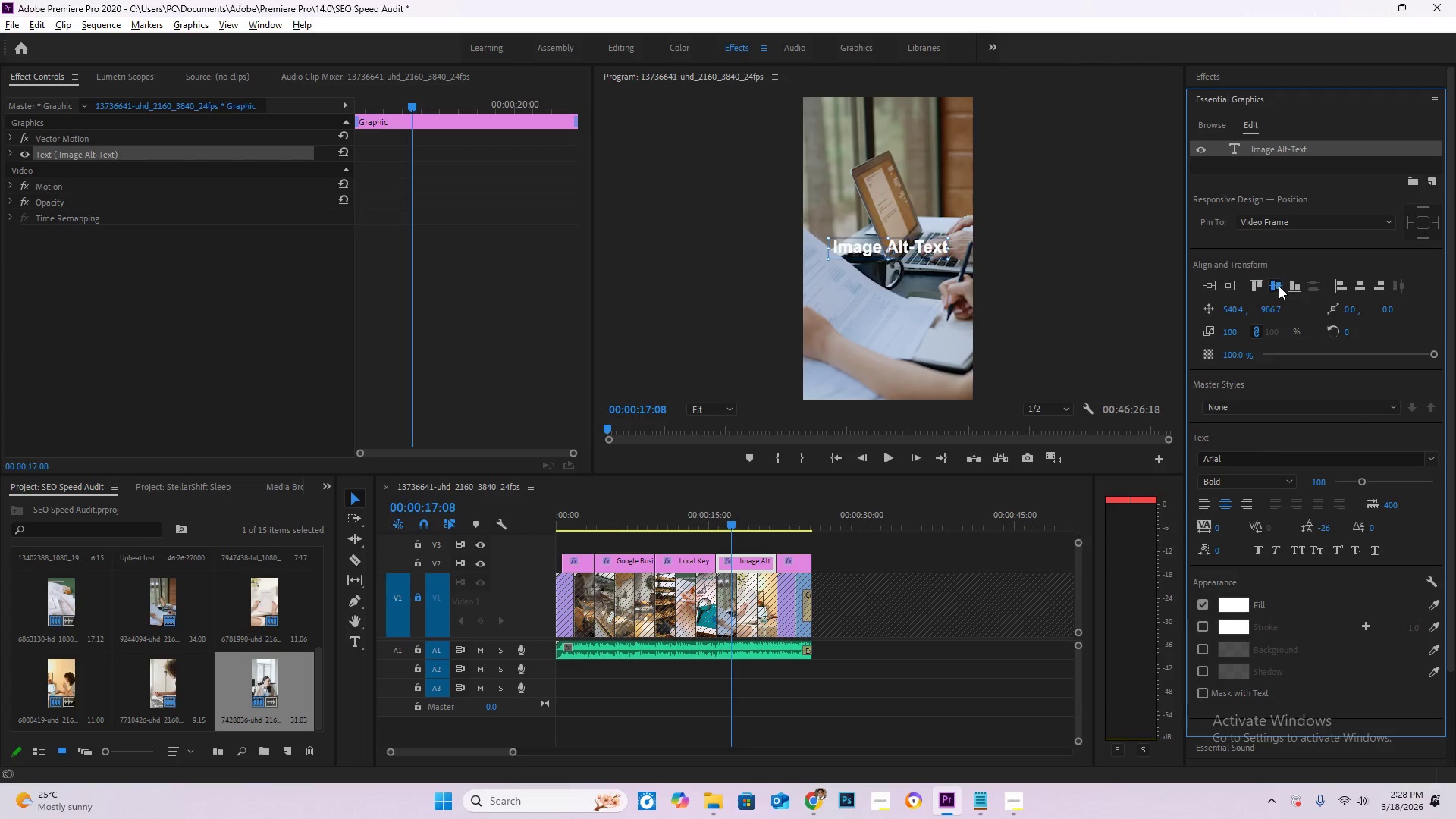 
triple_click([1279, 286])
 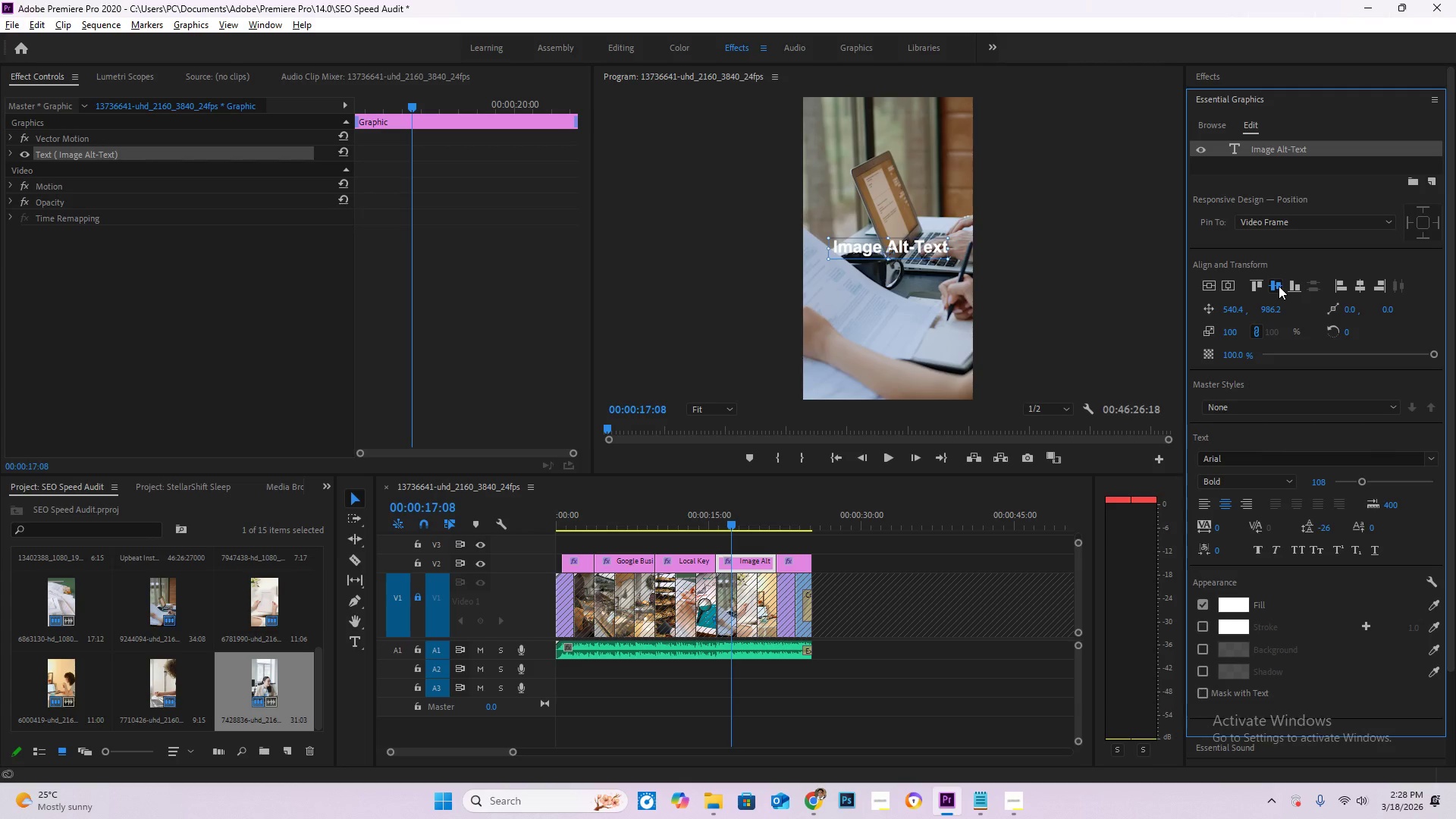 
triple_click([1279, 286])
 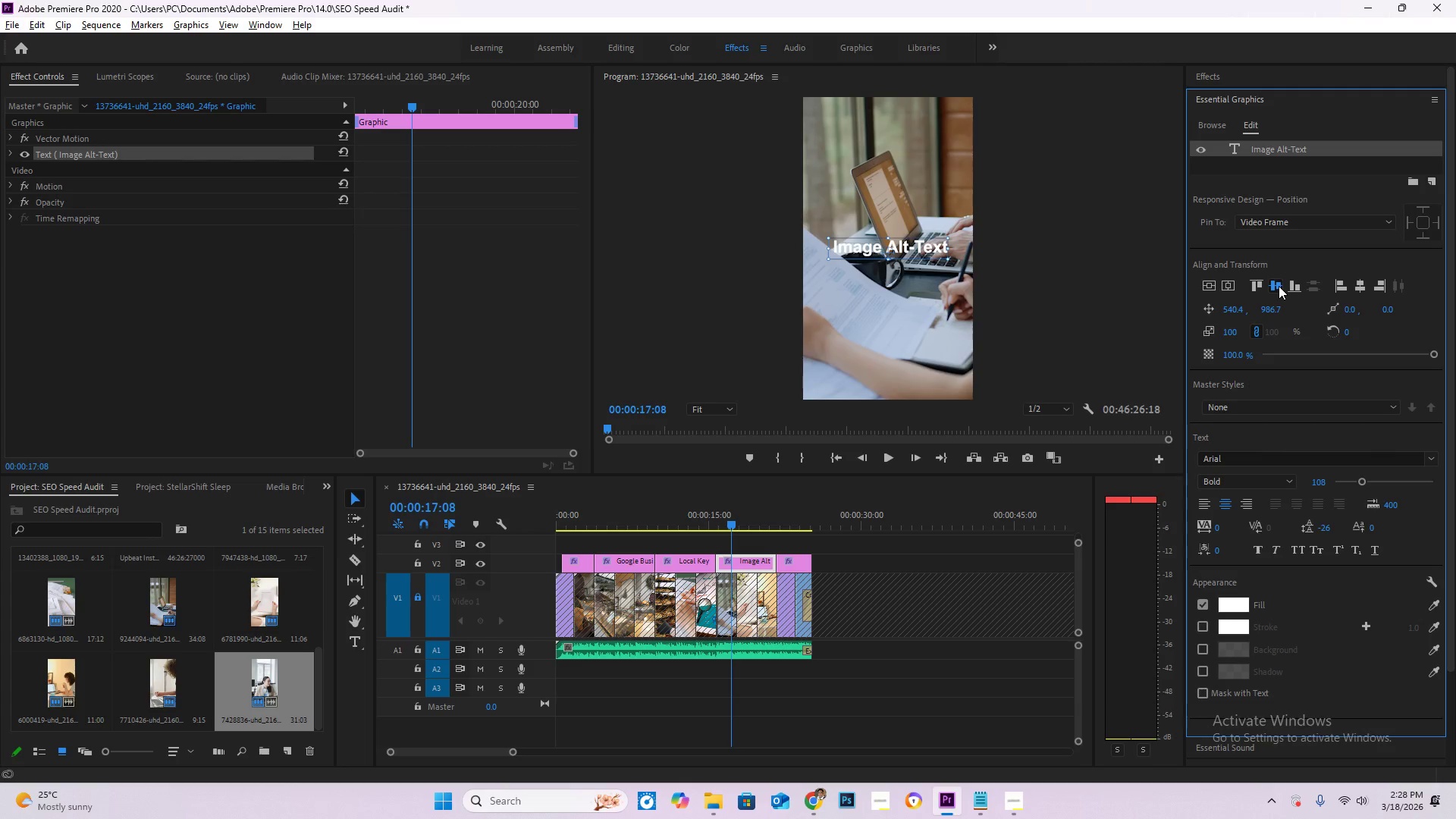 
triple_click([1279, 286])
 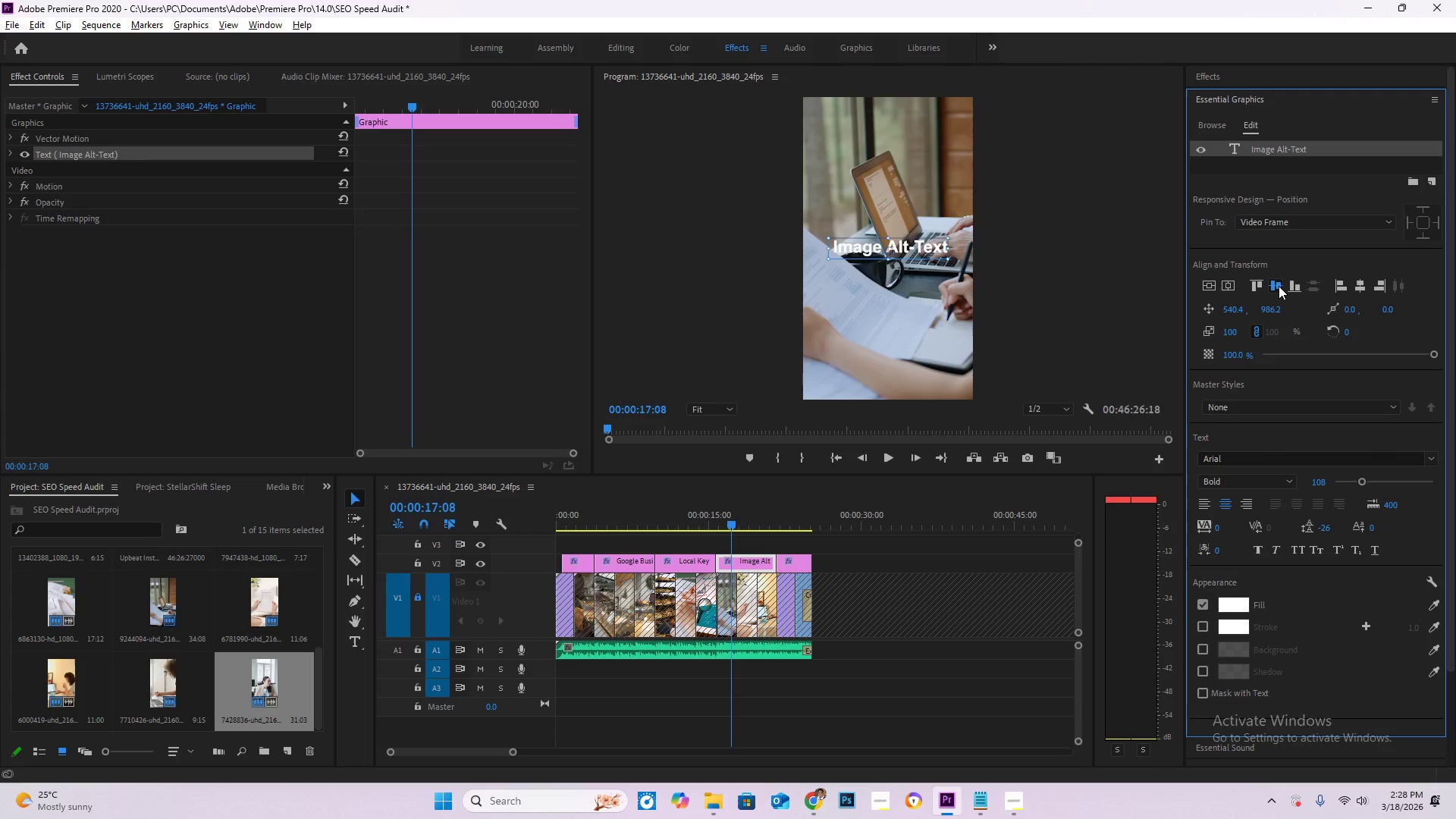 
triple_click([1279, 286])
 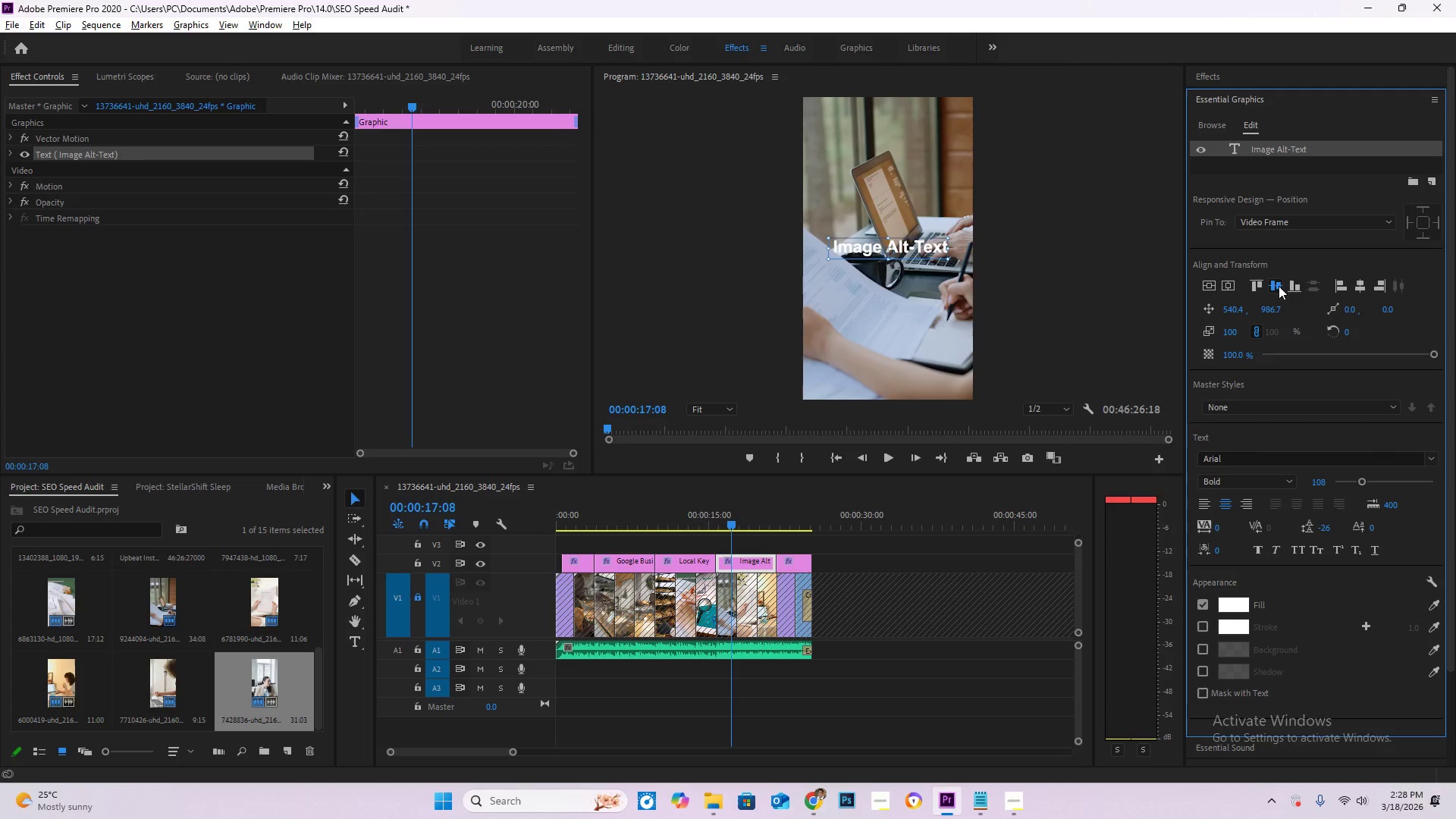 
triple_click([1279, 286])
 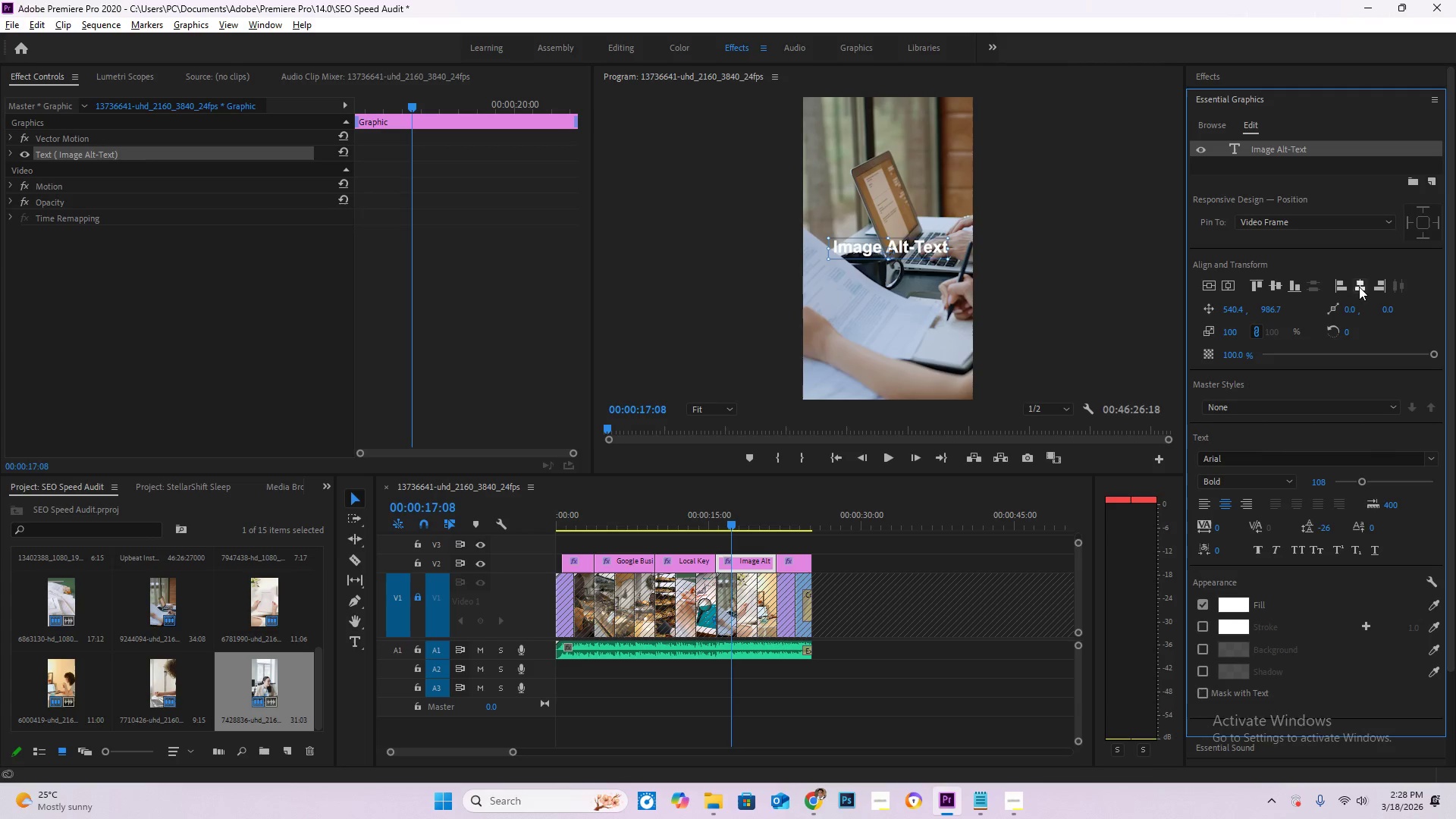 
double_click([1359, 287])
 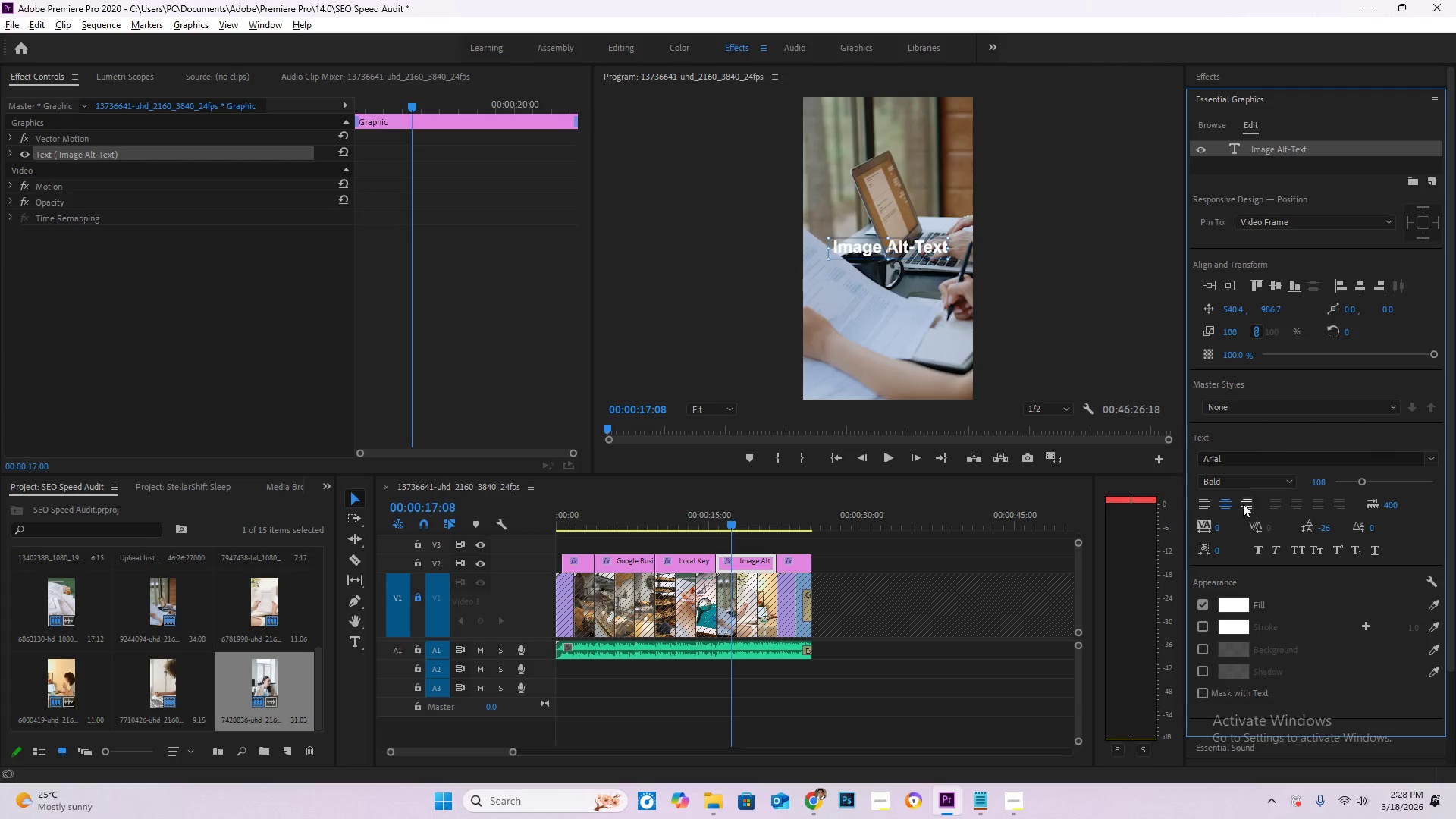 
left_click([1225, 503])
 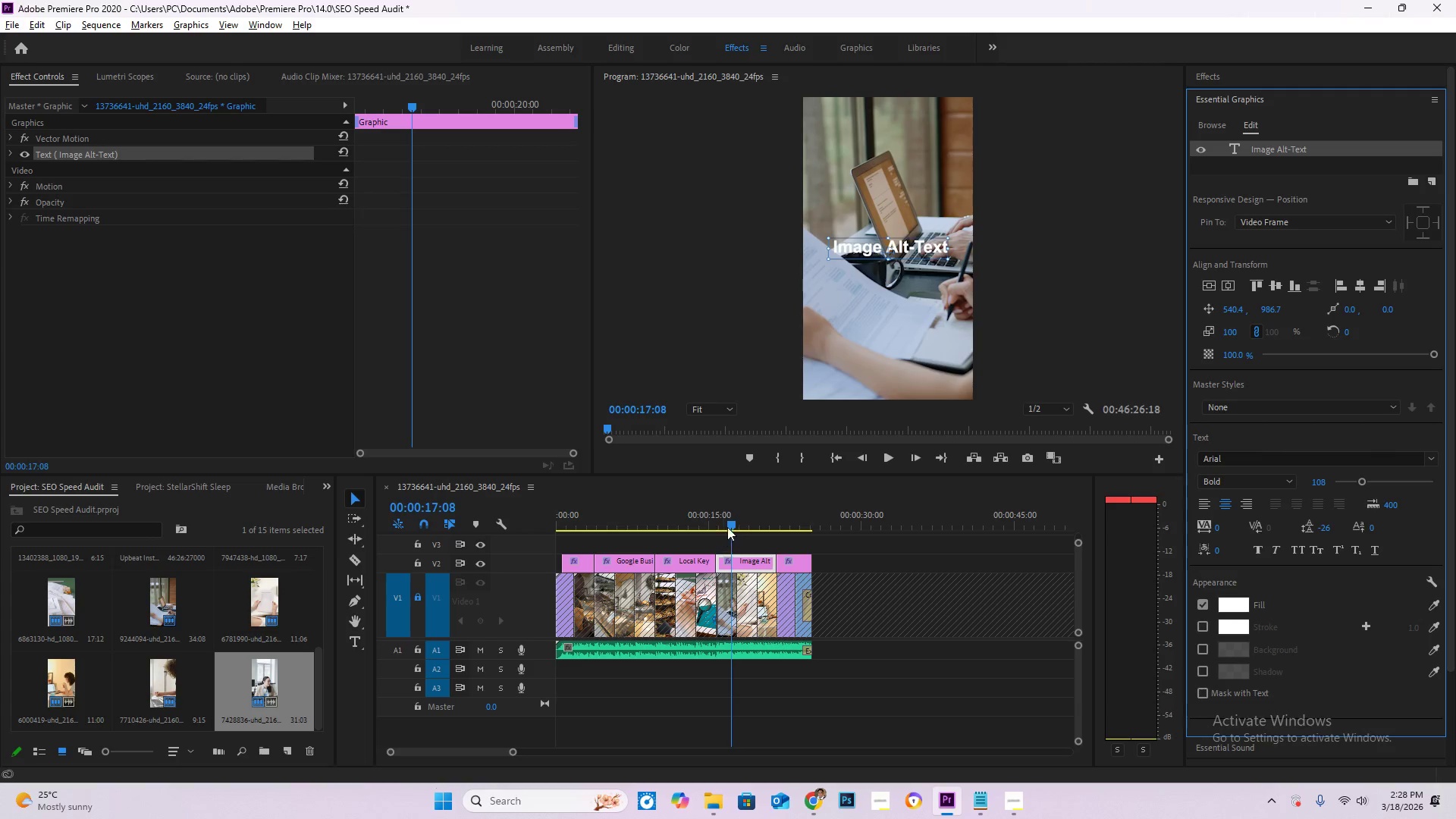 
left_click_drag(start_coordinate=[733, 521], to_coordinate=[381, 512])
 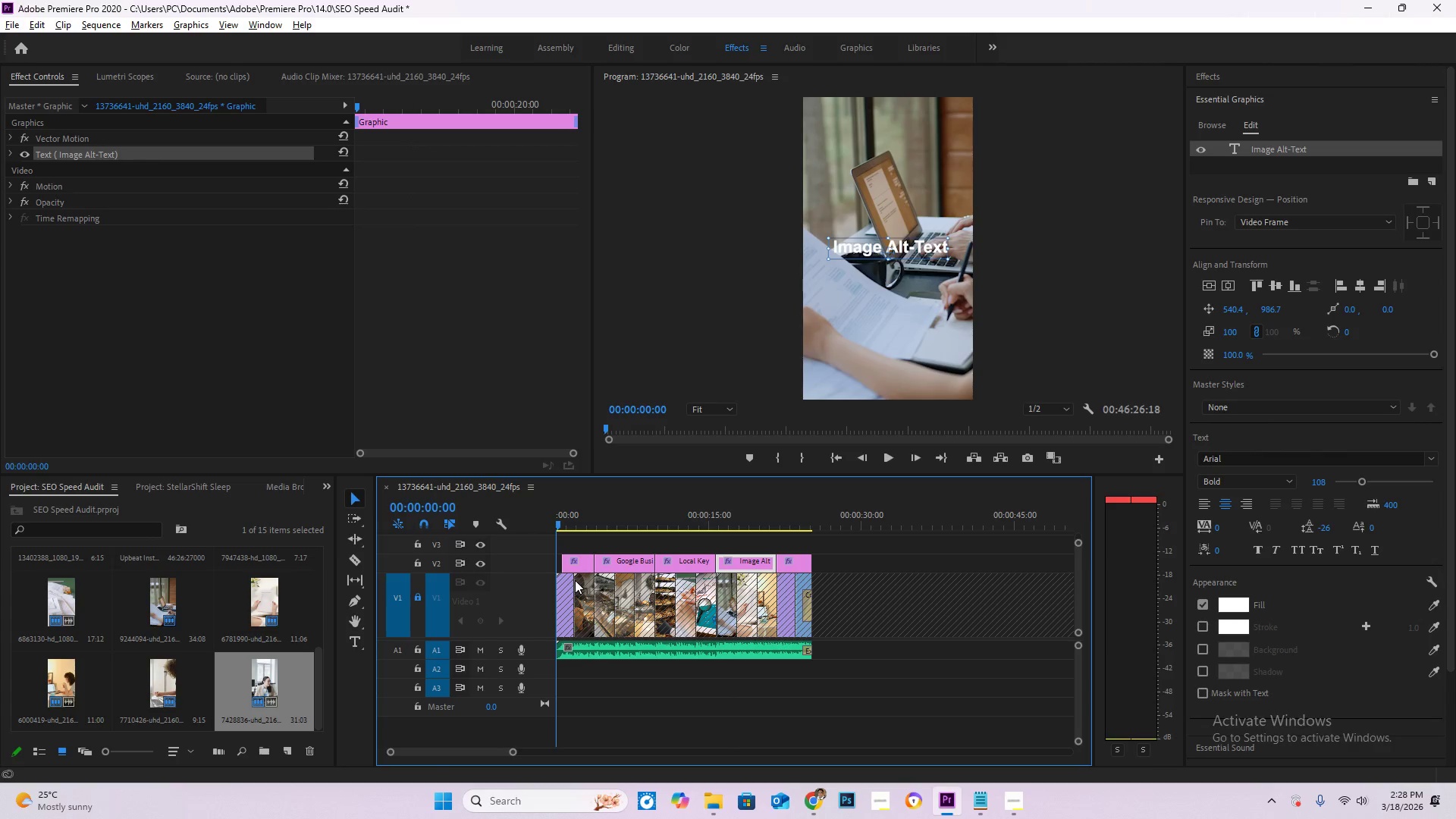 
key(Space)
 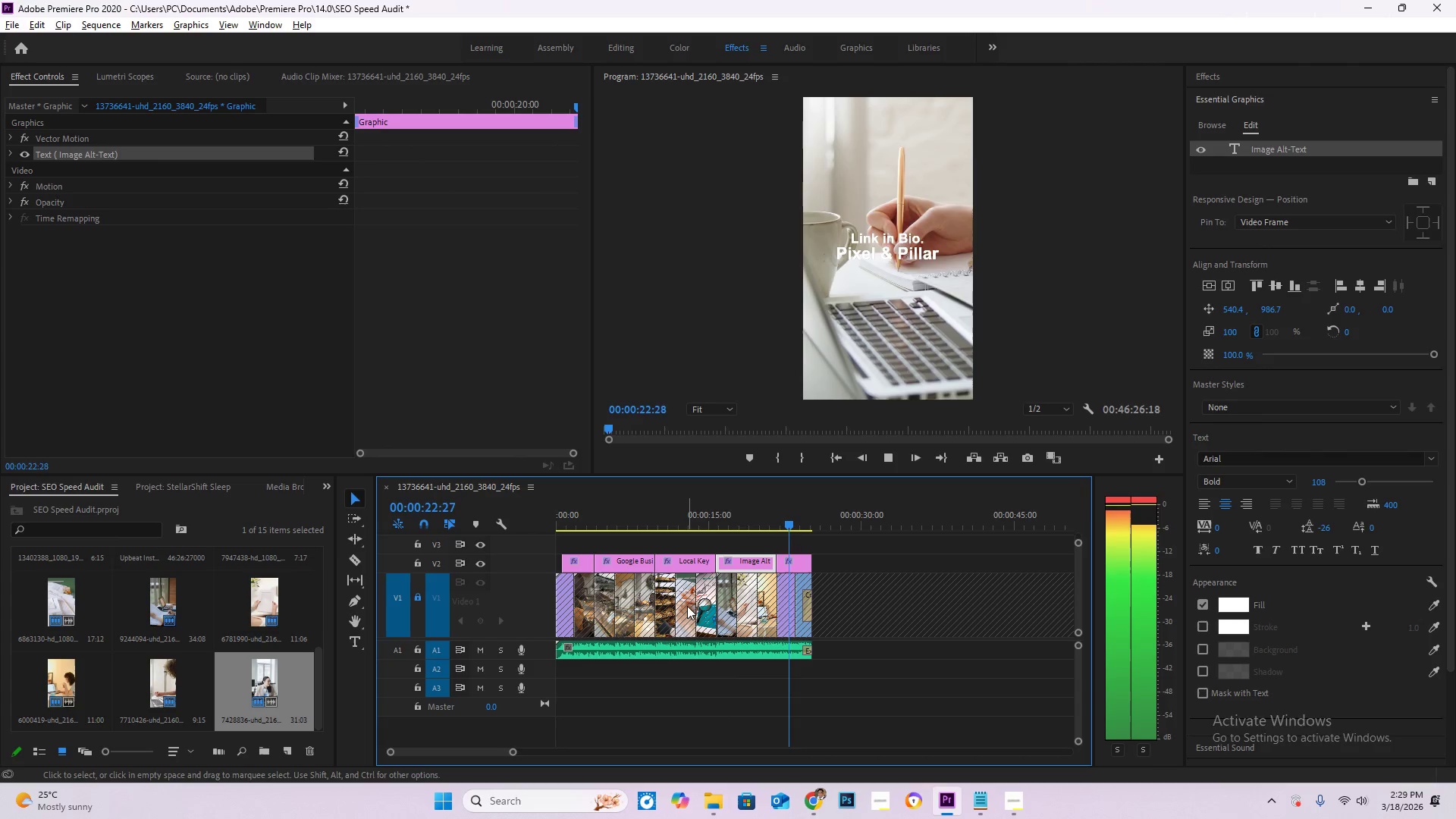 
wait(28.45)
 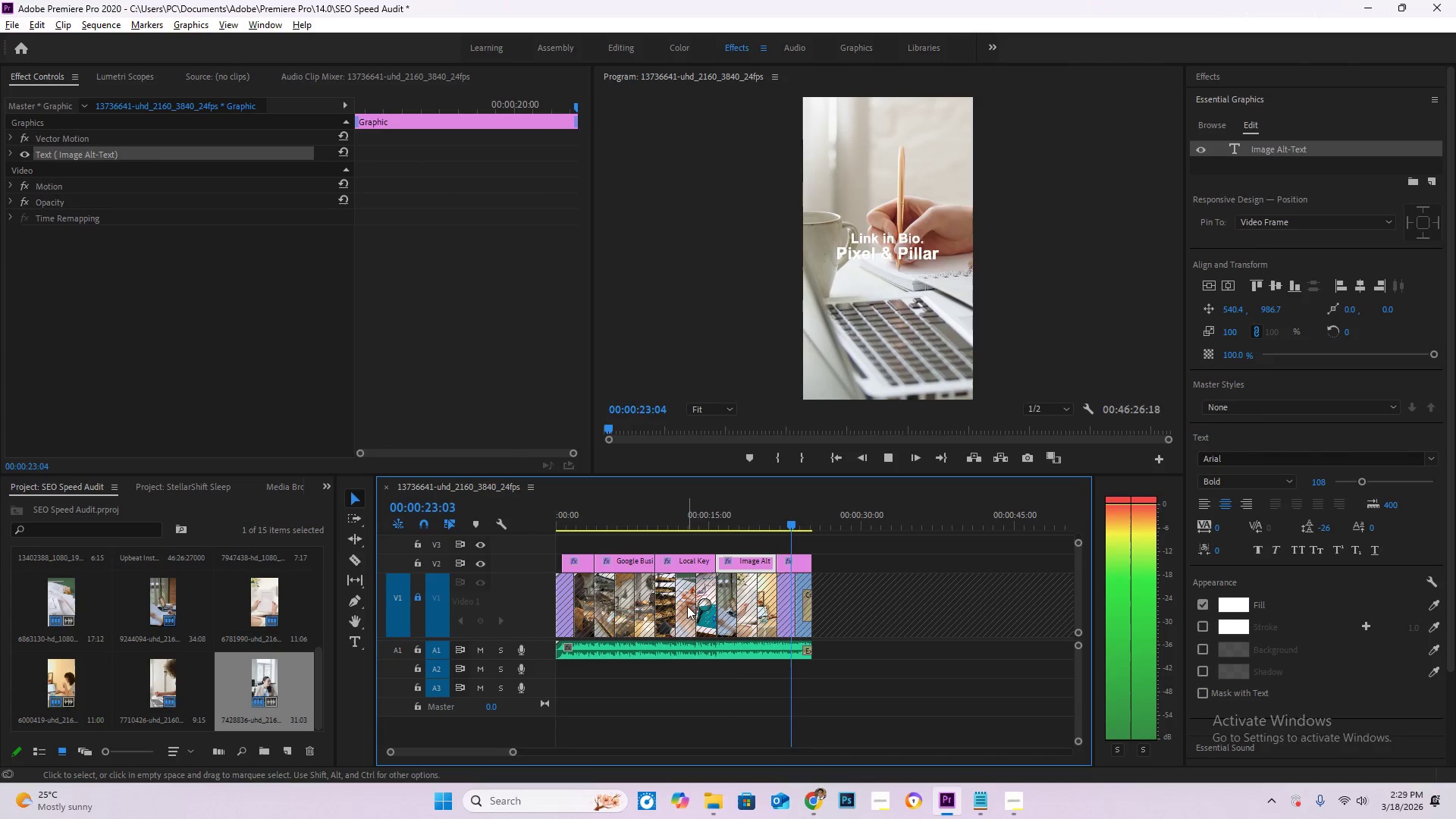 
key(Control+S)
 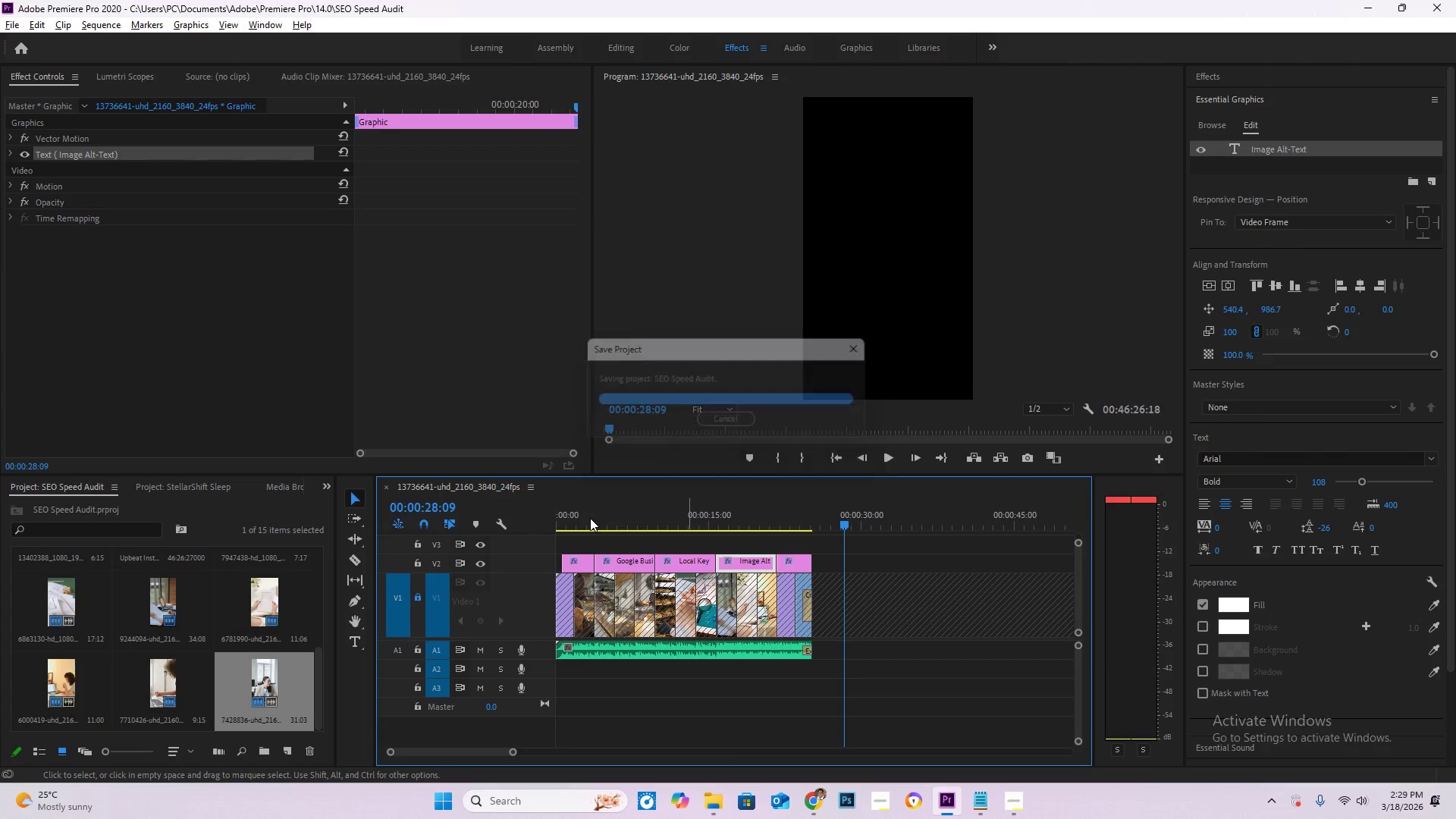 
left_click_drag(start_coordinate=[590, 518], to_coordinate=[510, 511])
 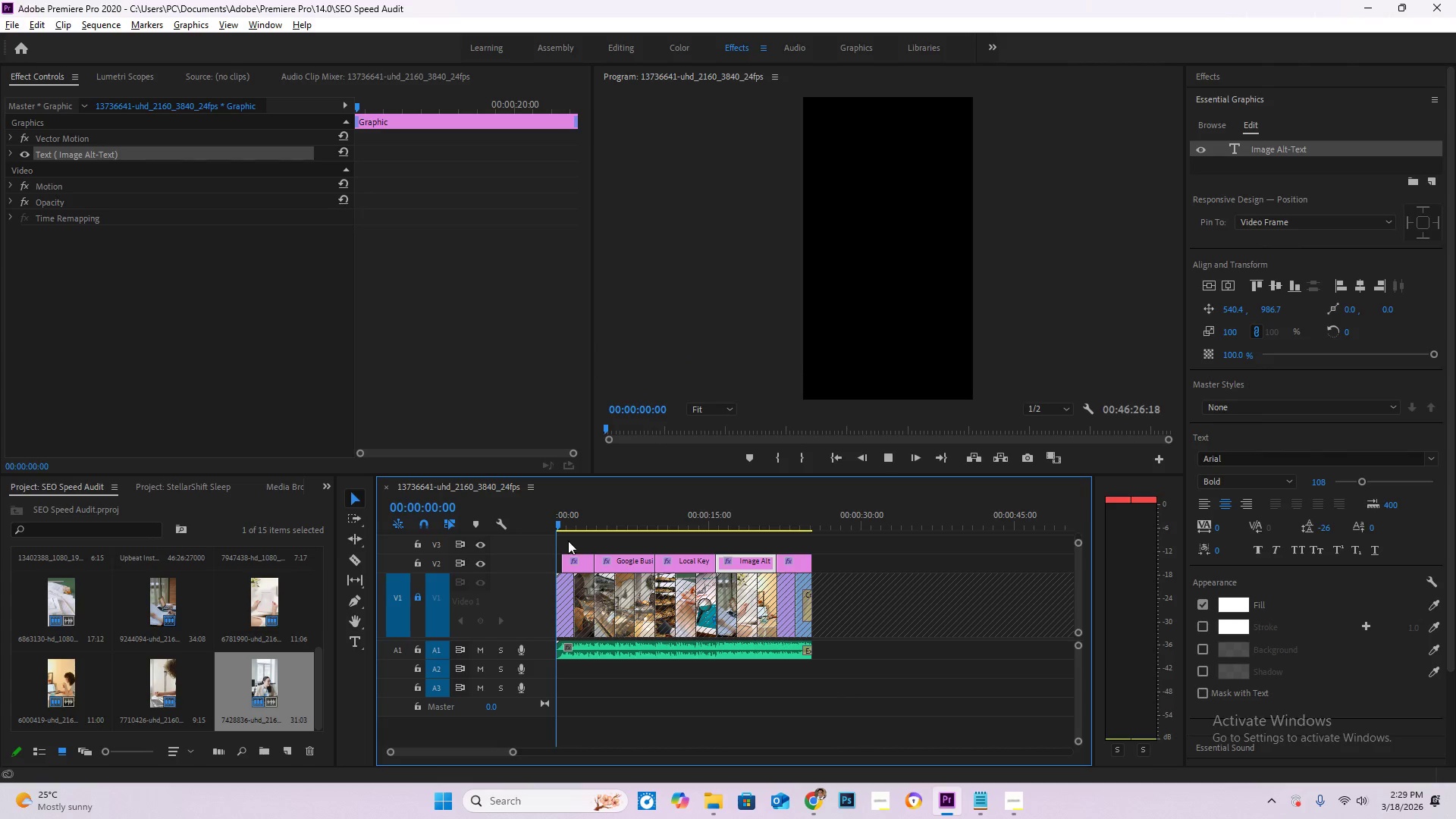 
key(Space)
 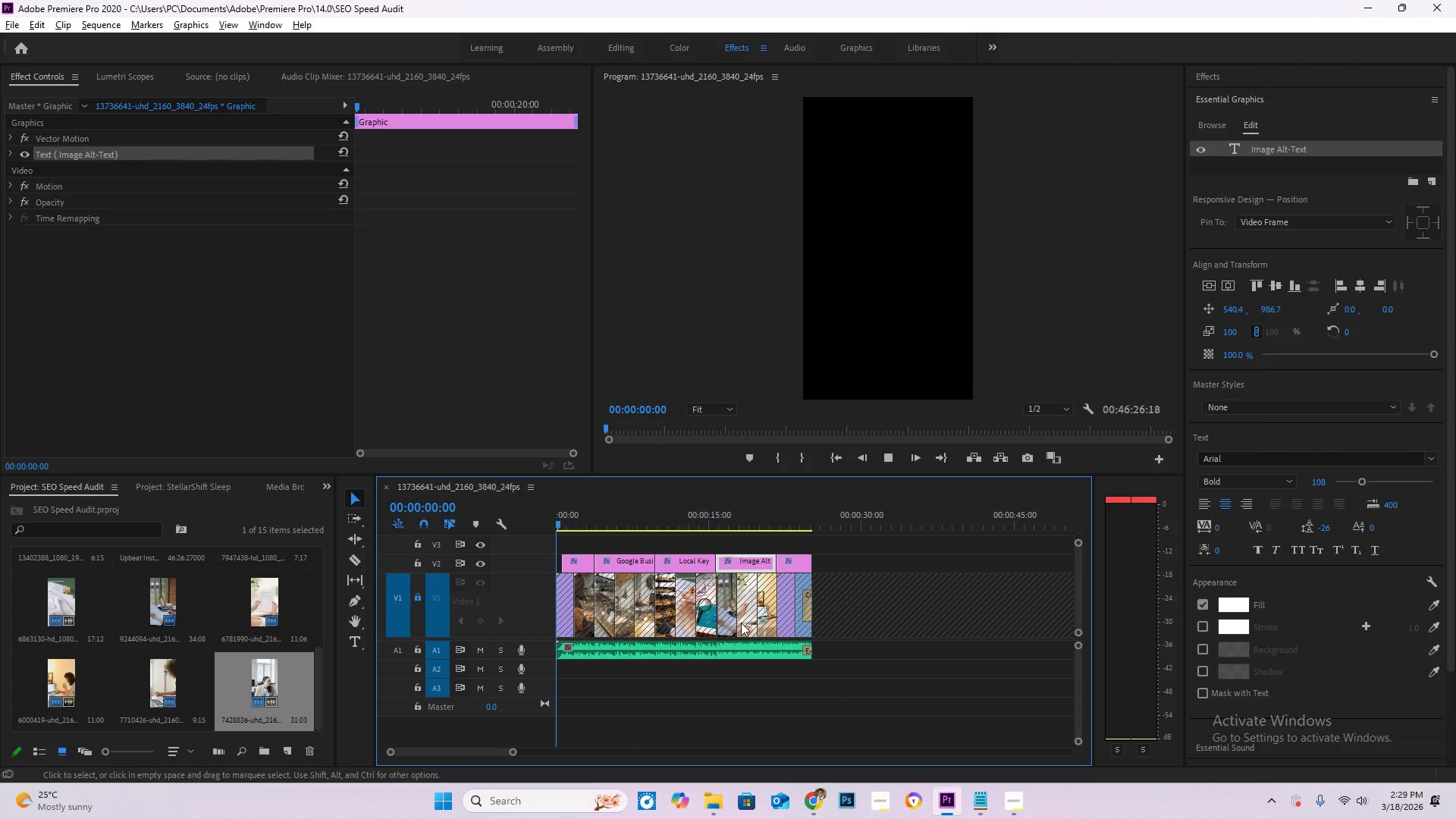 
mouse_move([749, 616])
 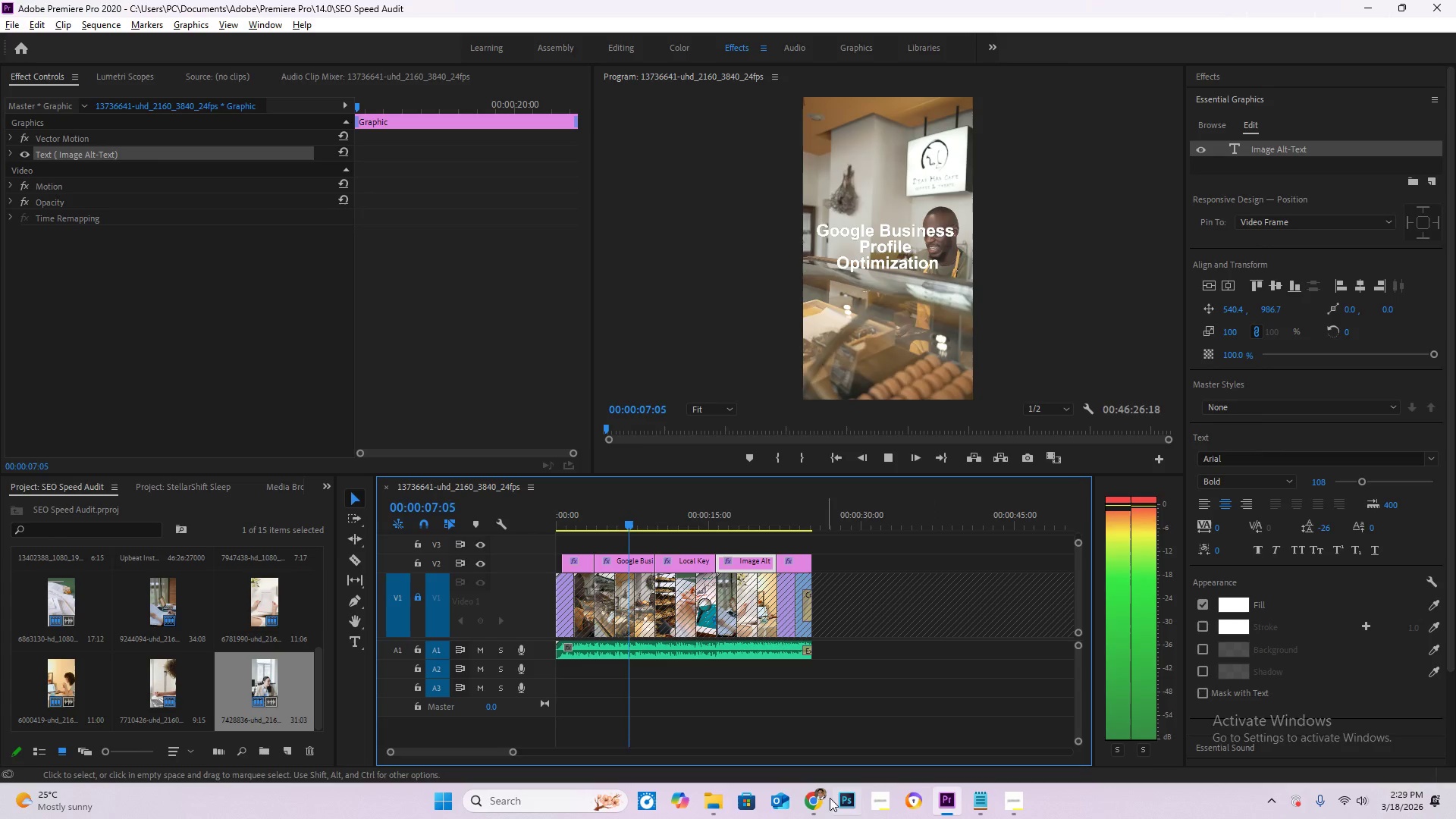 
left_click([817, 810])
 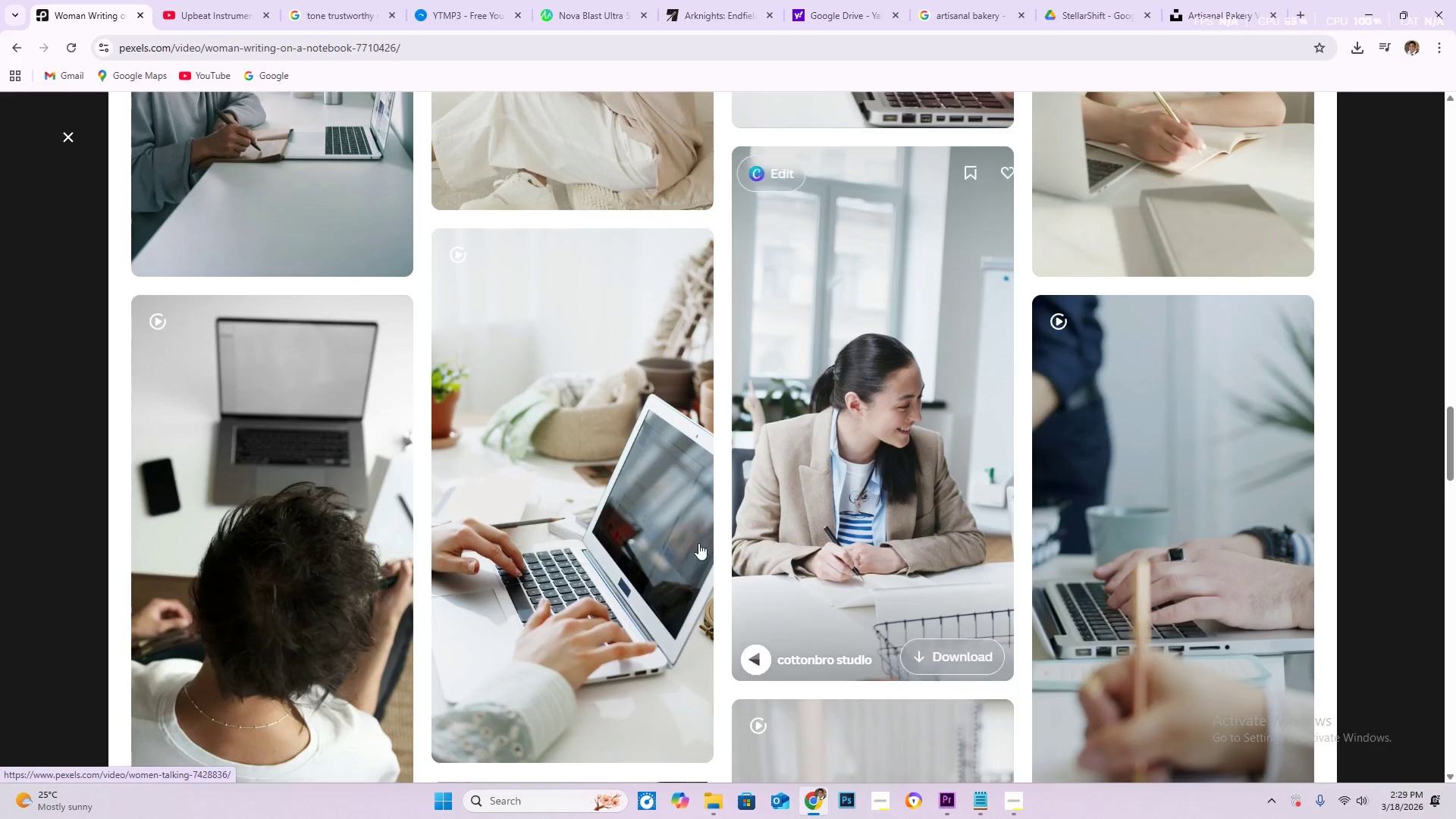 
scroll: coordinate [816, 594], scroll_direction: down, amount: 20.0
 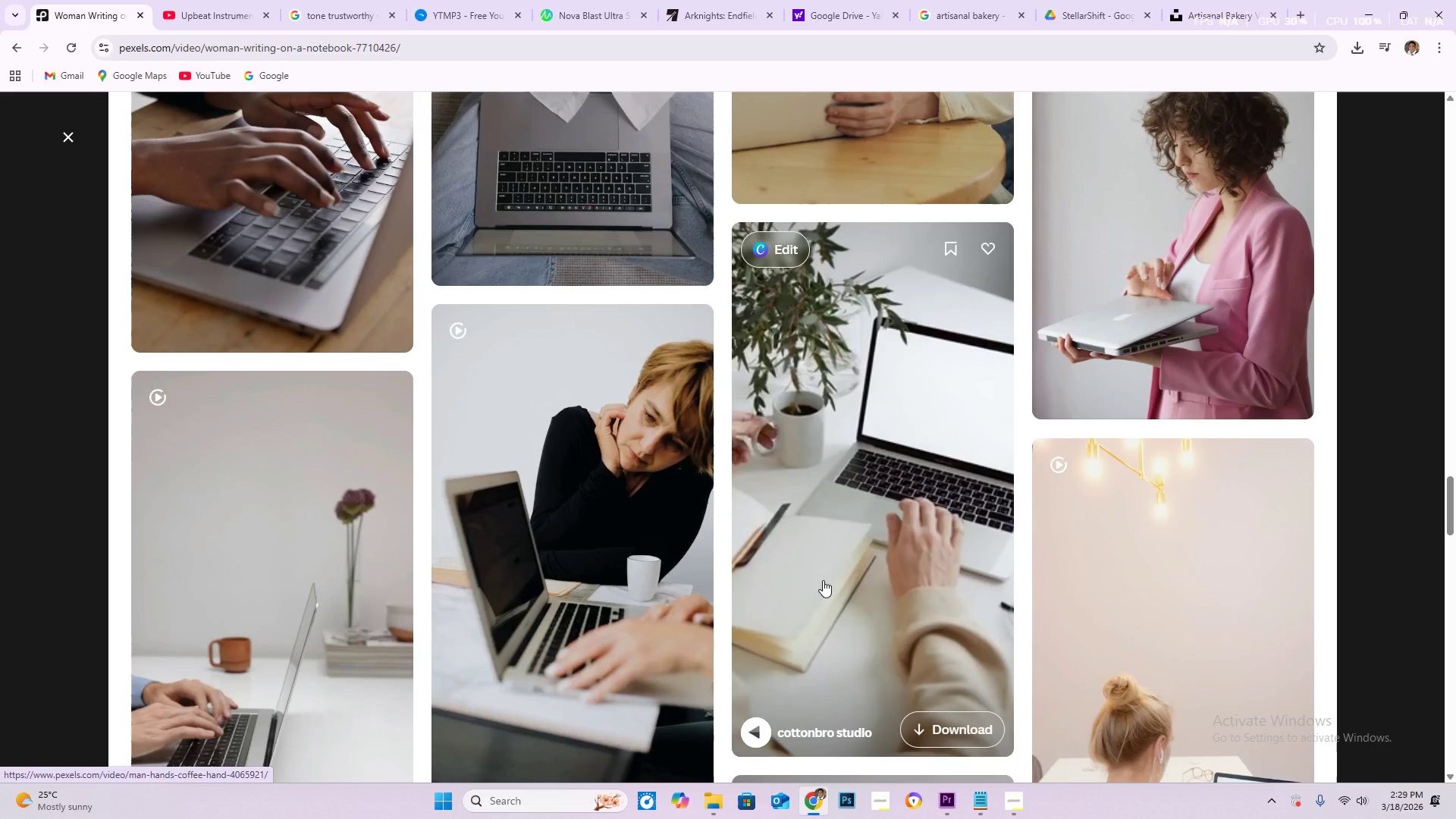 
wait(9.0)
 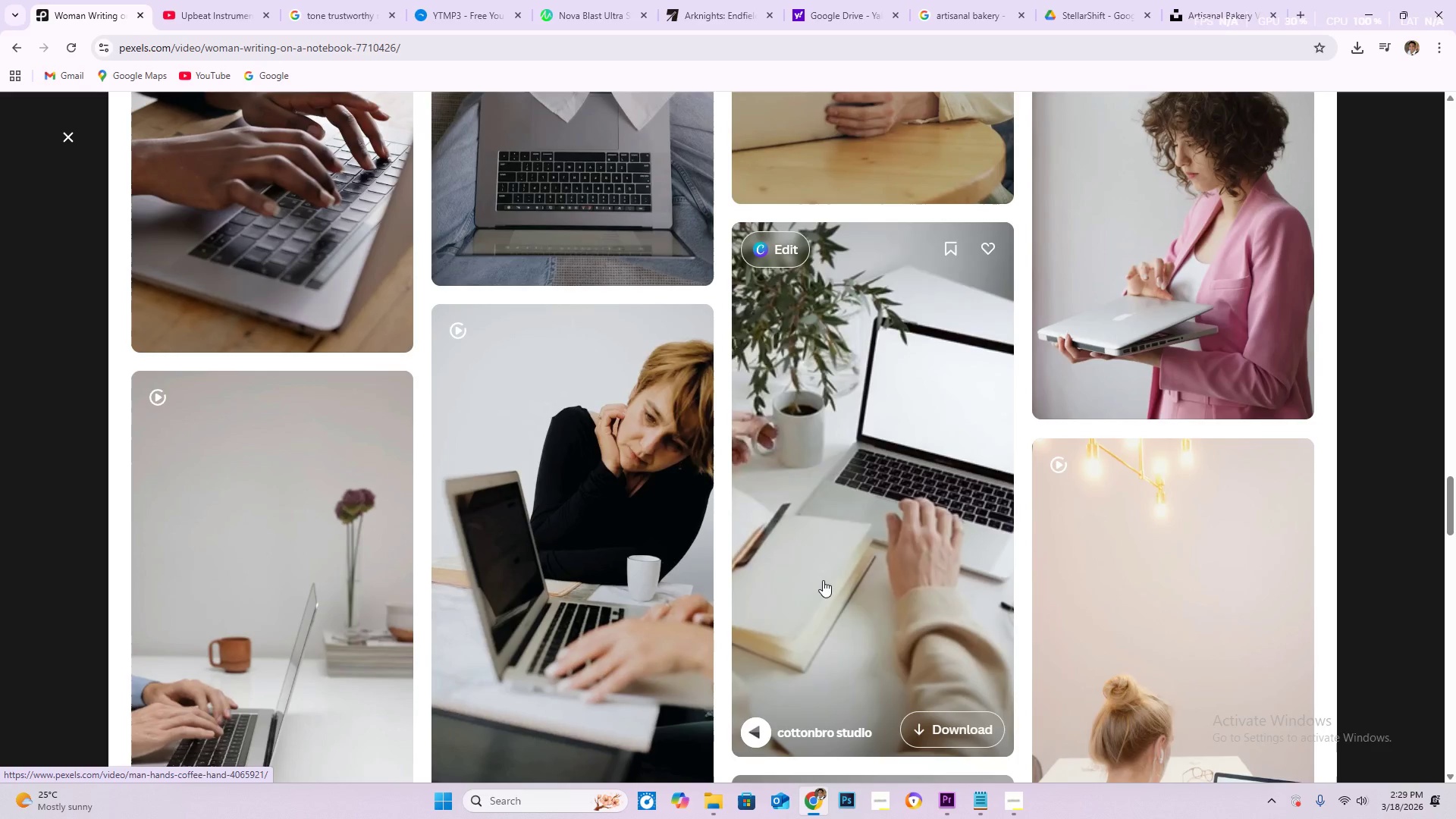 
scroll: coordinate [876, 658], scroll_direction: down, amount: 30.0
 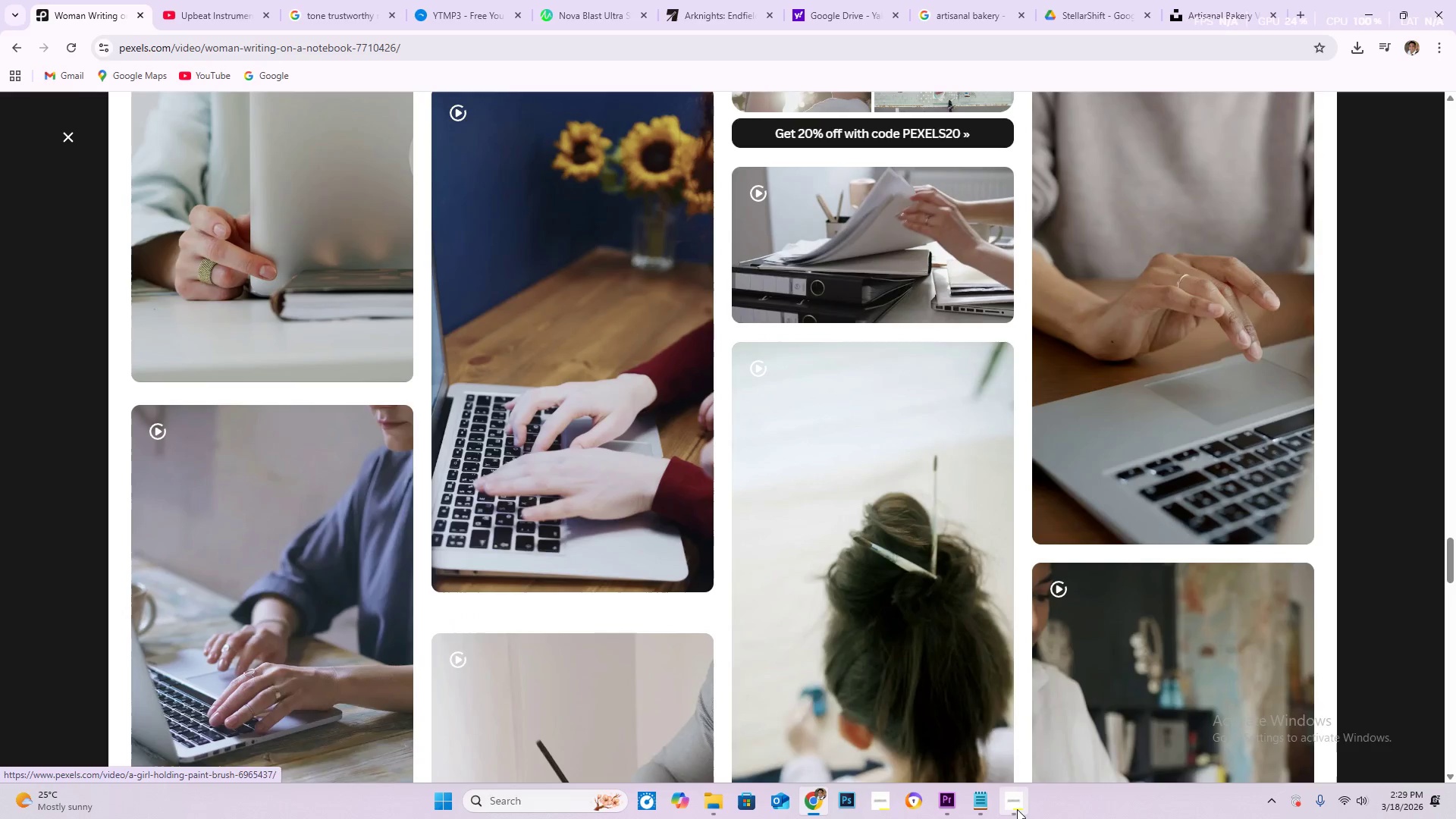 
left_click([1020, 807])